 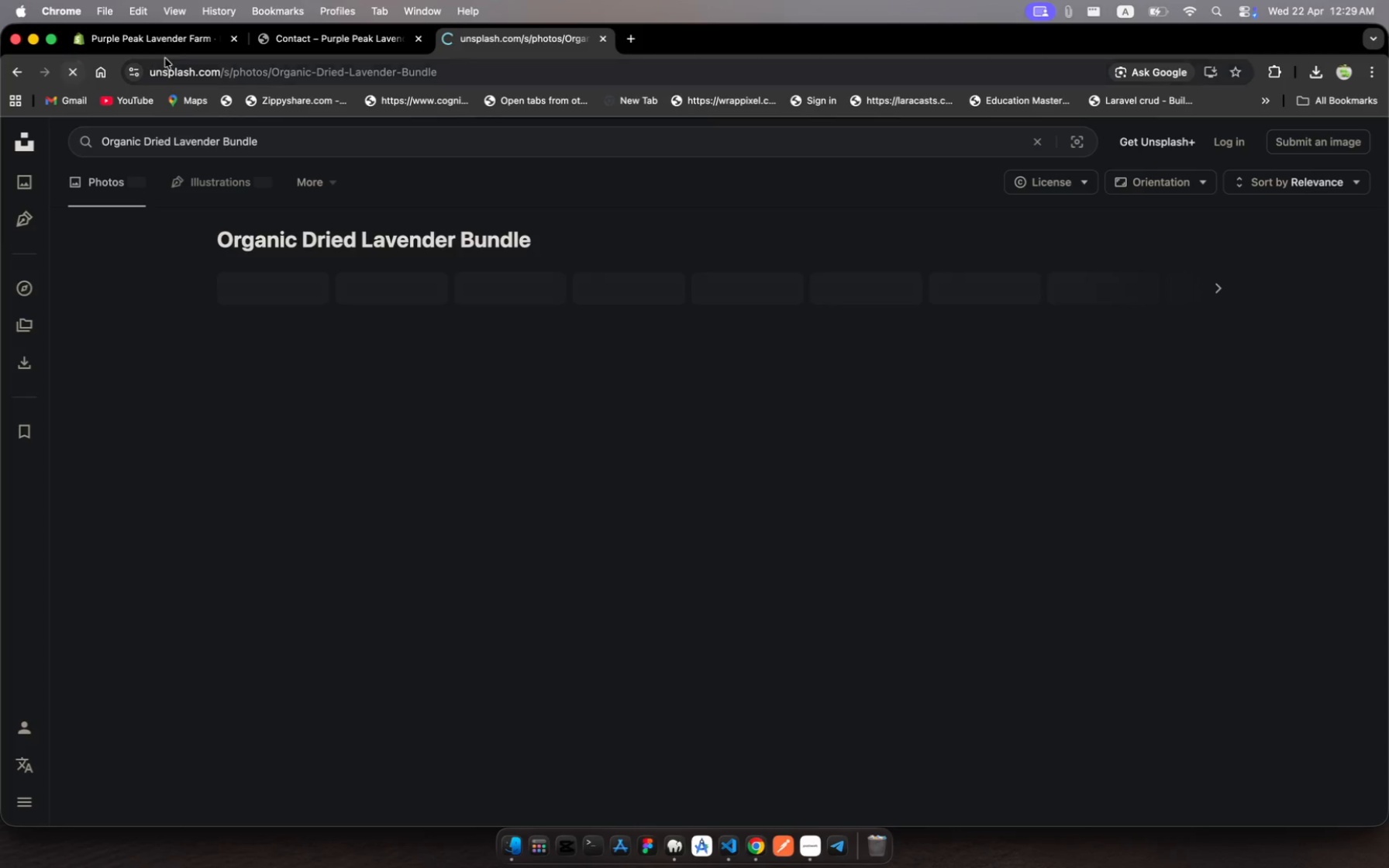 
left_click([171, 34])
 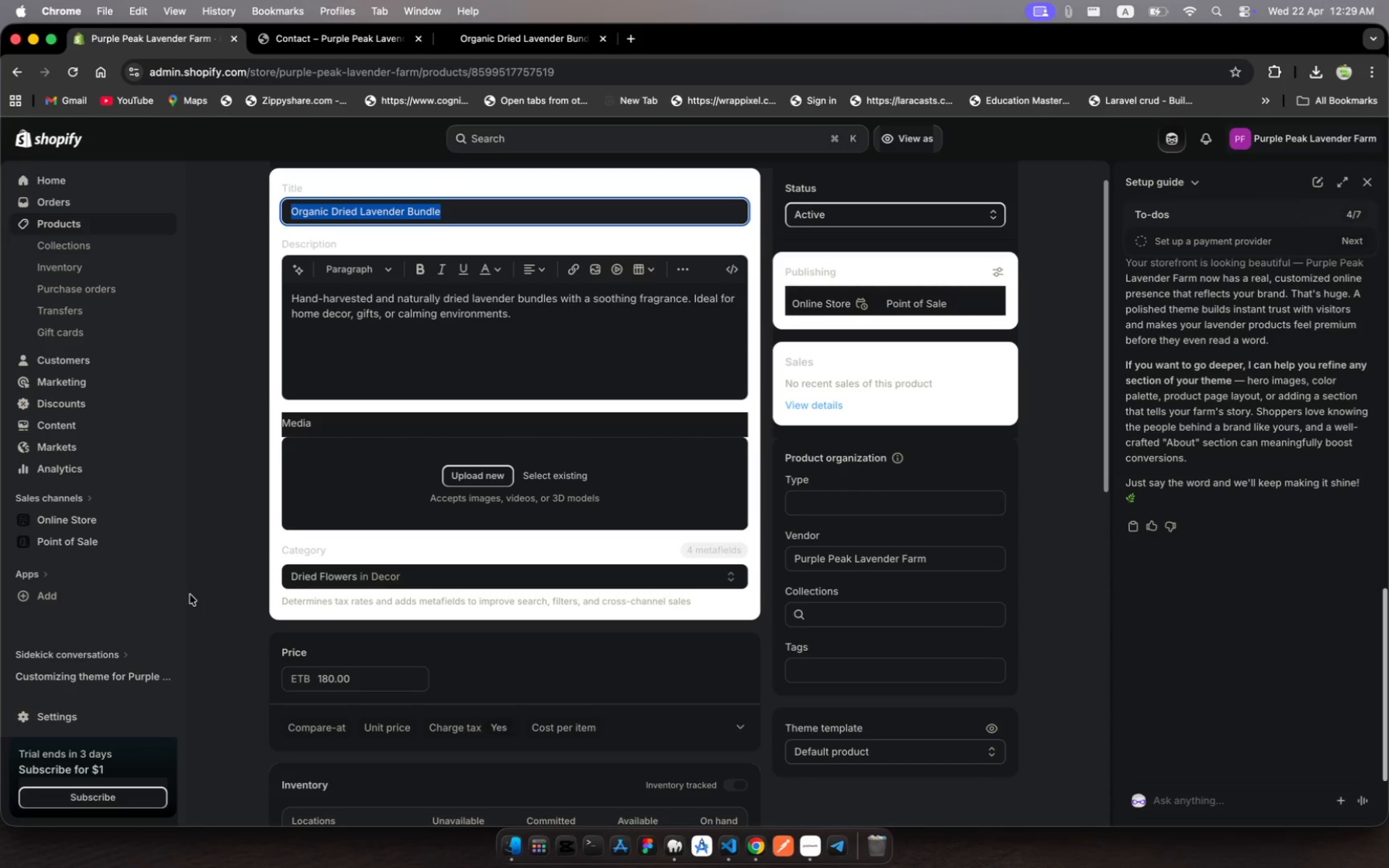 
wait(33.83)
 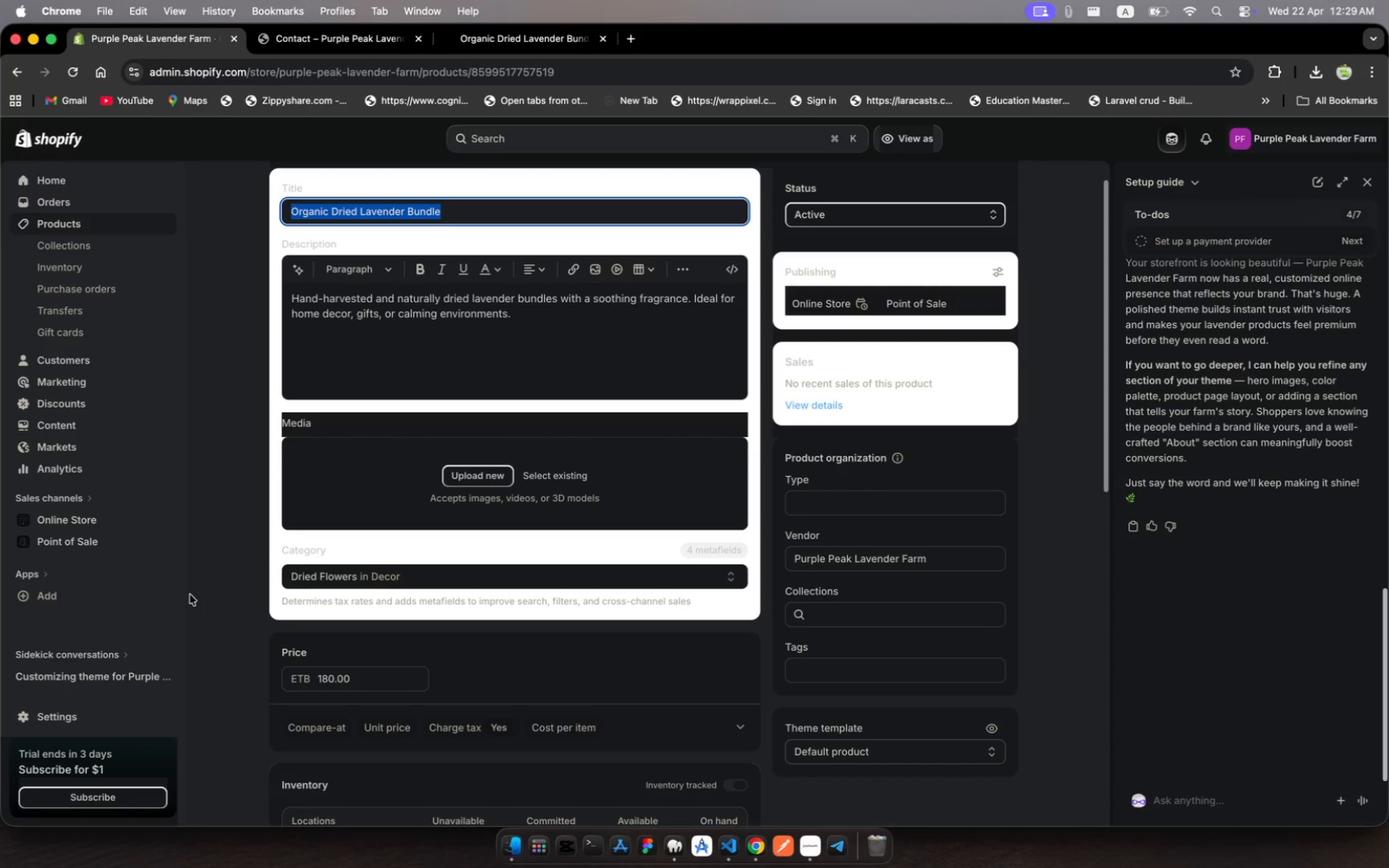 
left_click([502, 44])
 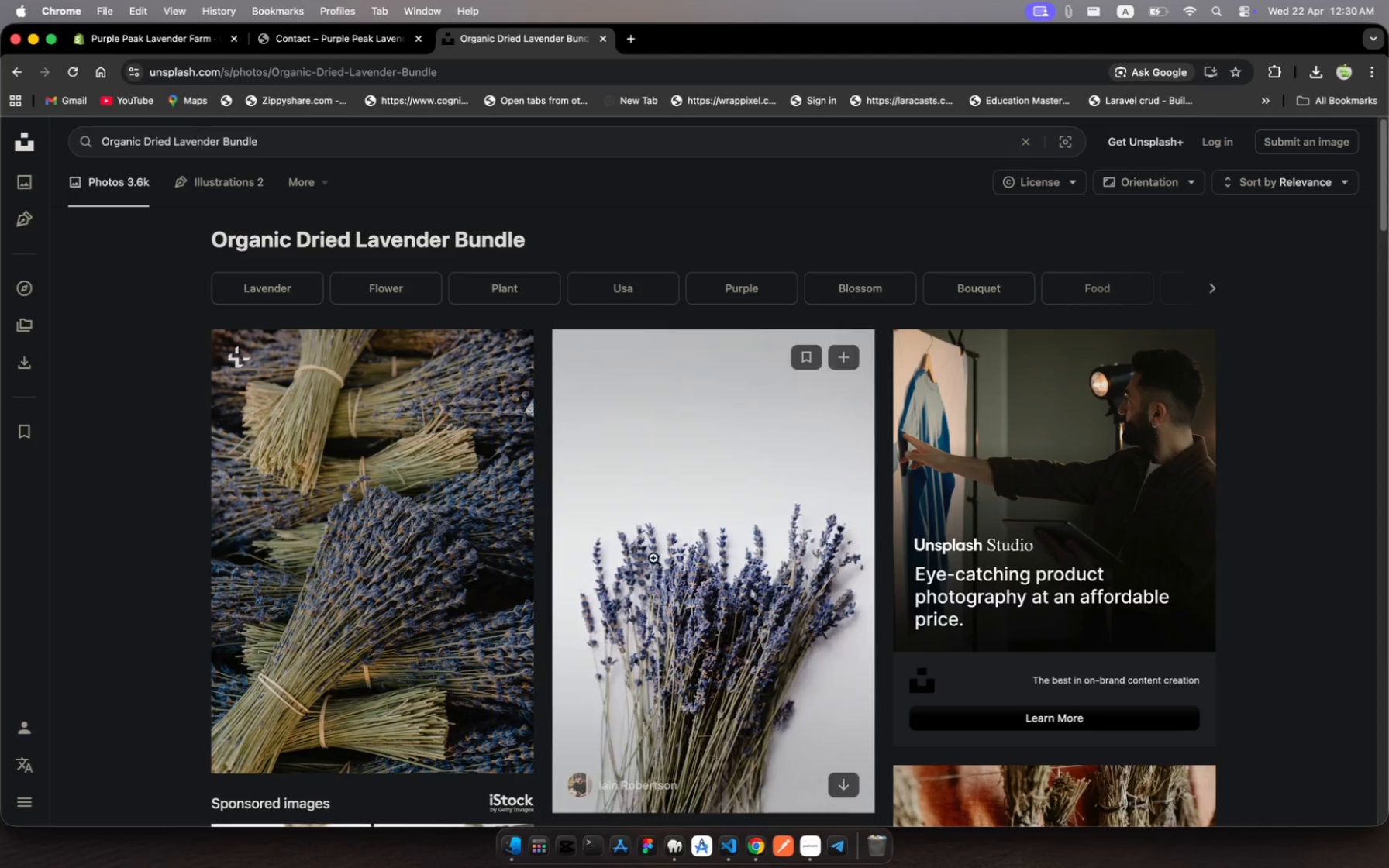 
scroll: coordinate [677, 622], scroll_direction: down, amount: 25.0
 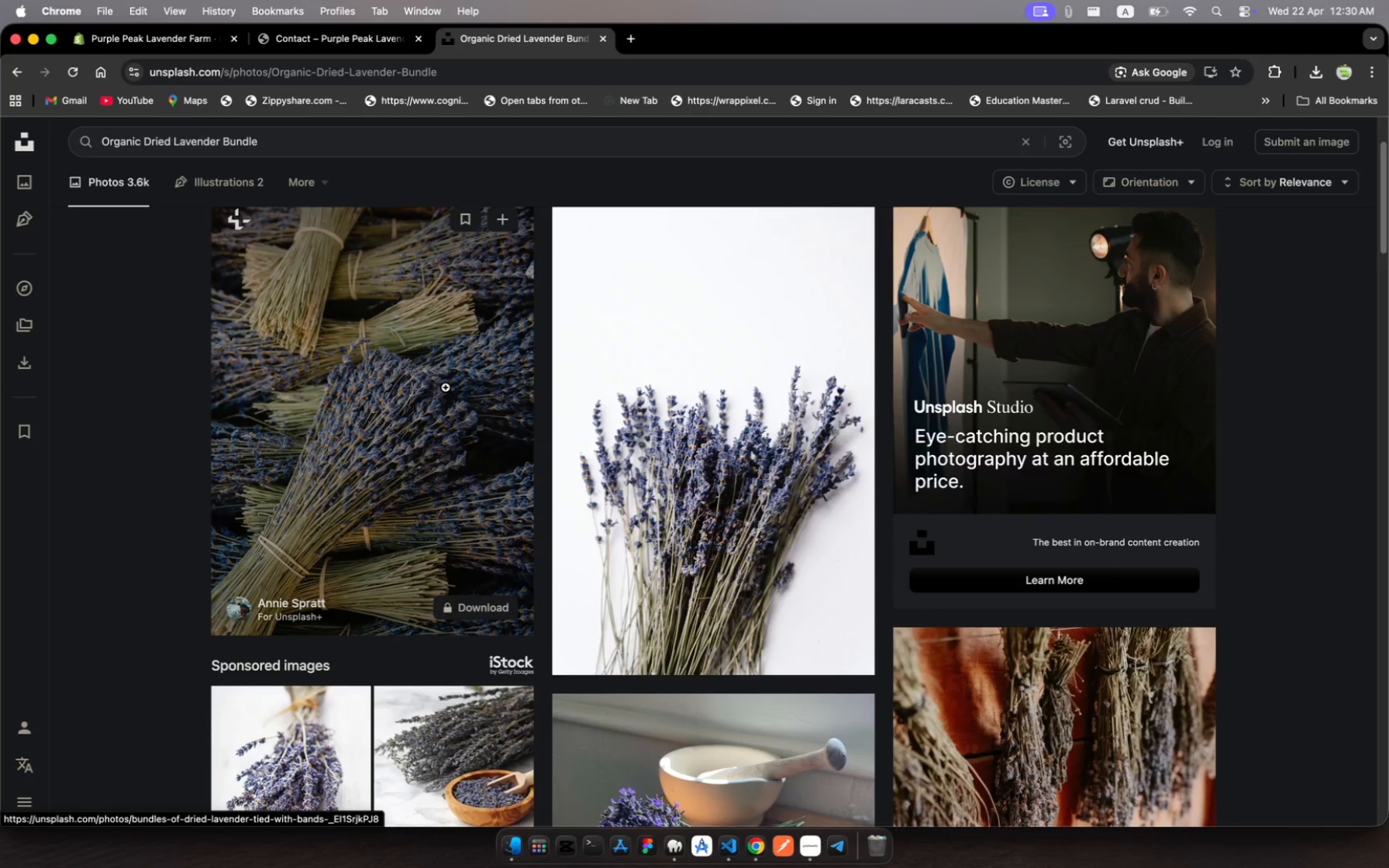 
left_click([446, 388])
 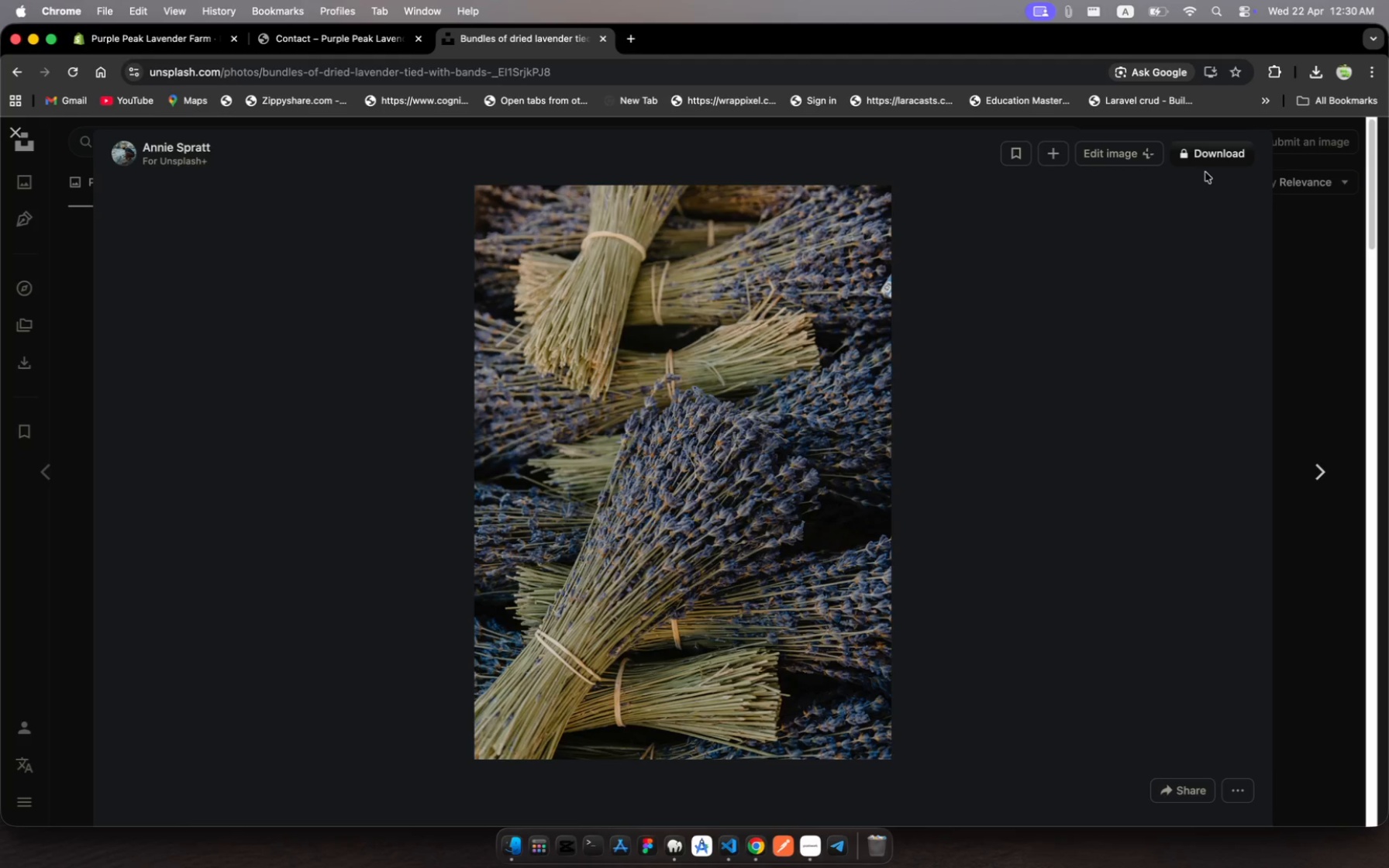 
left_click([1208, 150])
 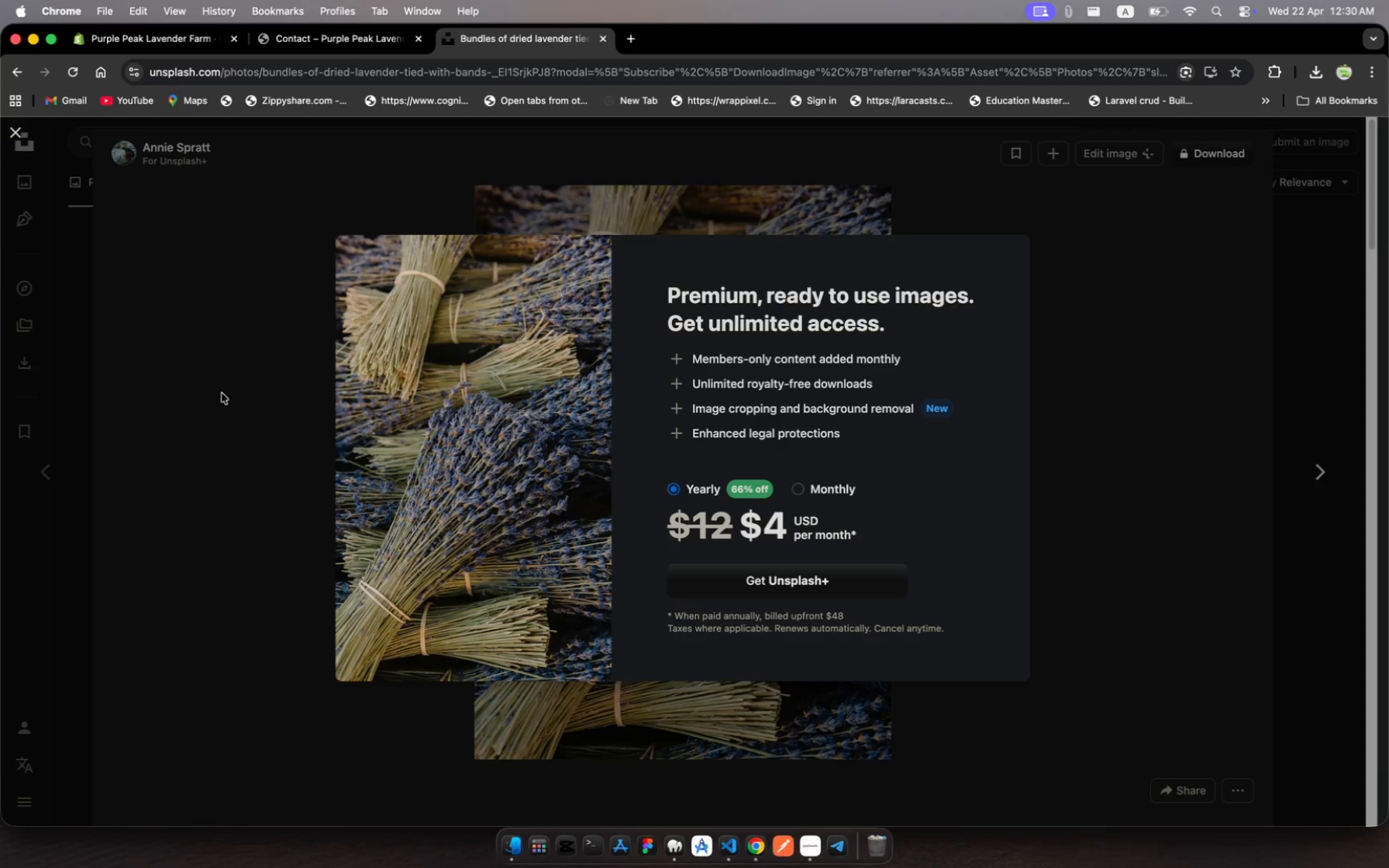 
key(Escape)
 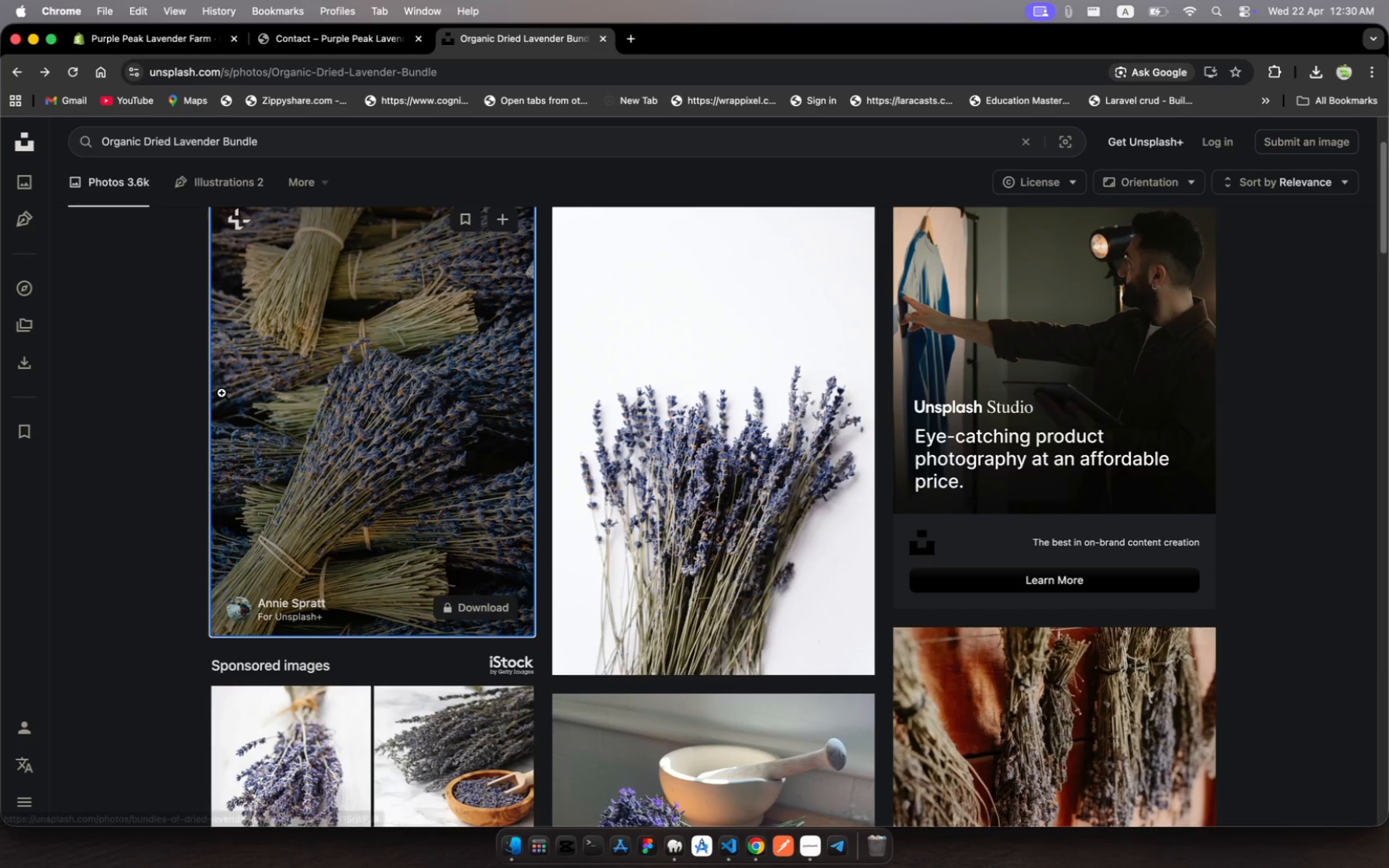 
key(Escape)
 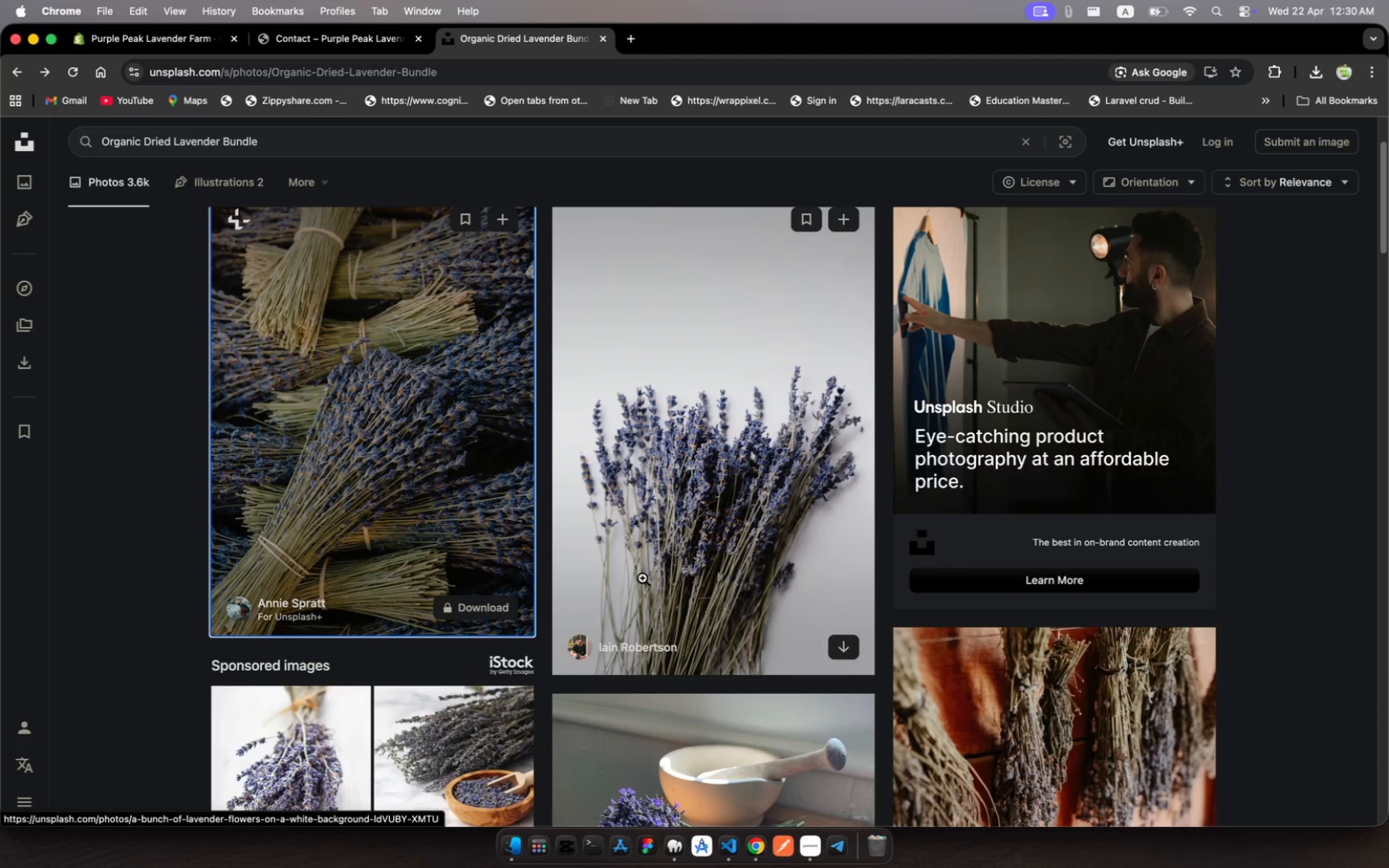 
scroll: coordinate [1065, 518], scroll_direction: down, amount: 111.0
 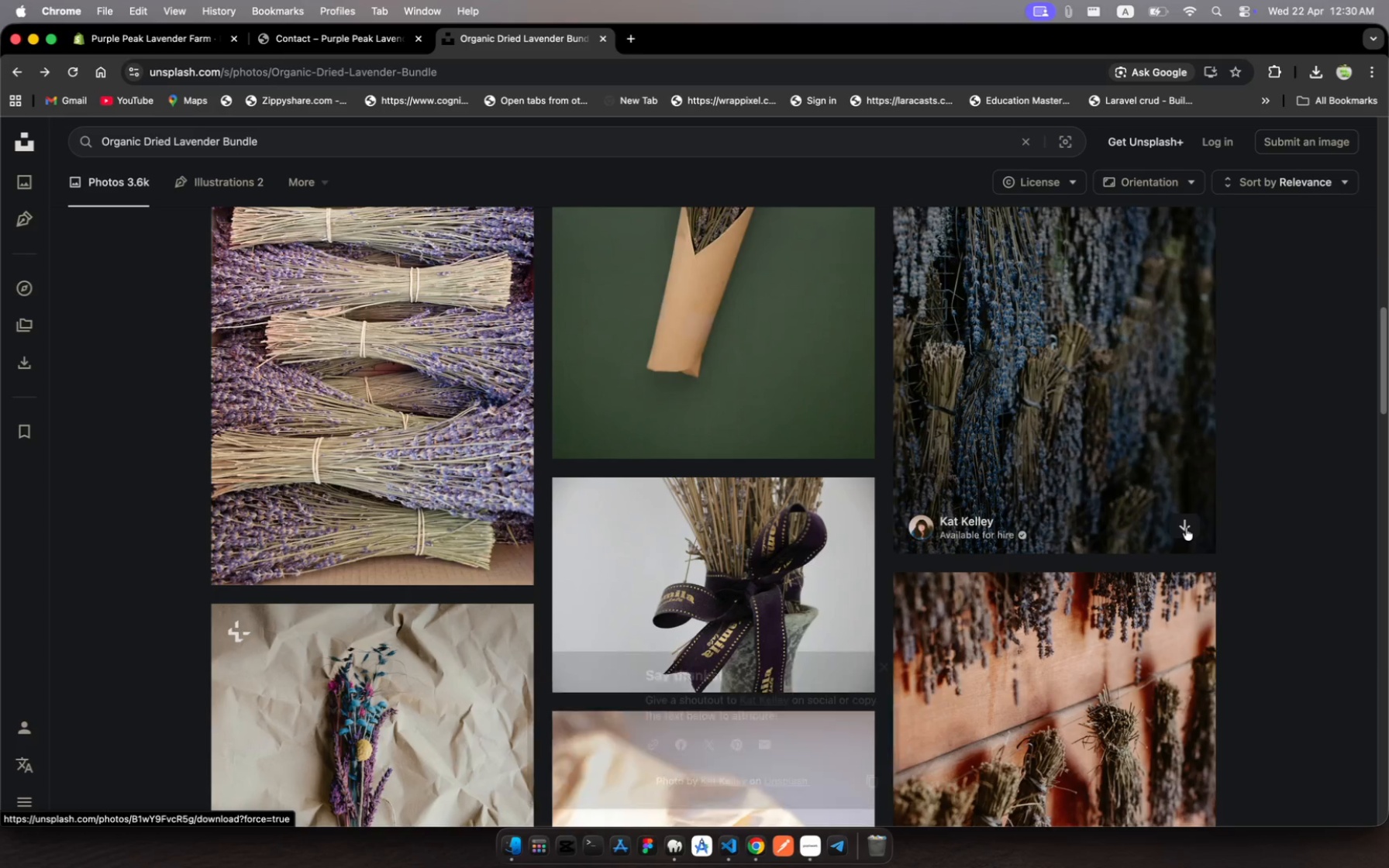 
left_click([1186, 528])
 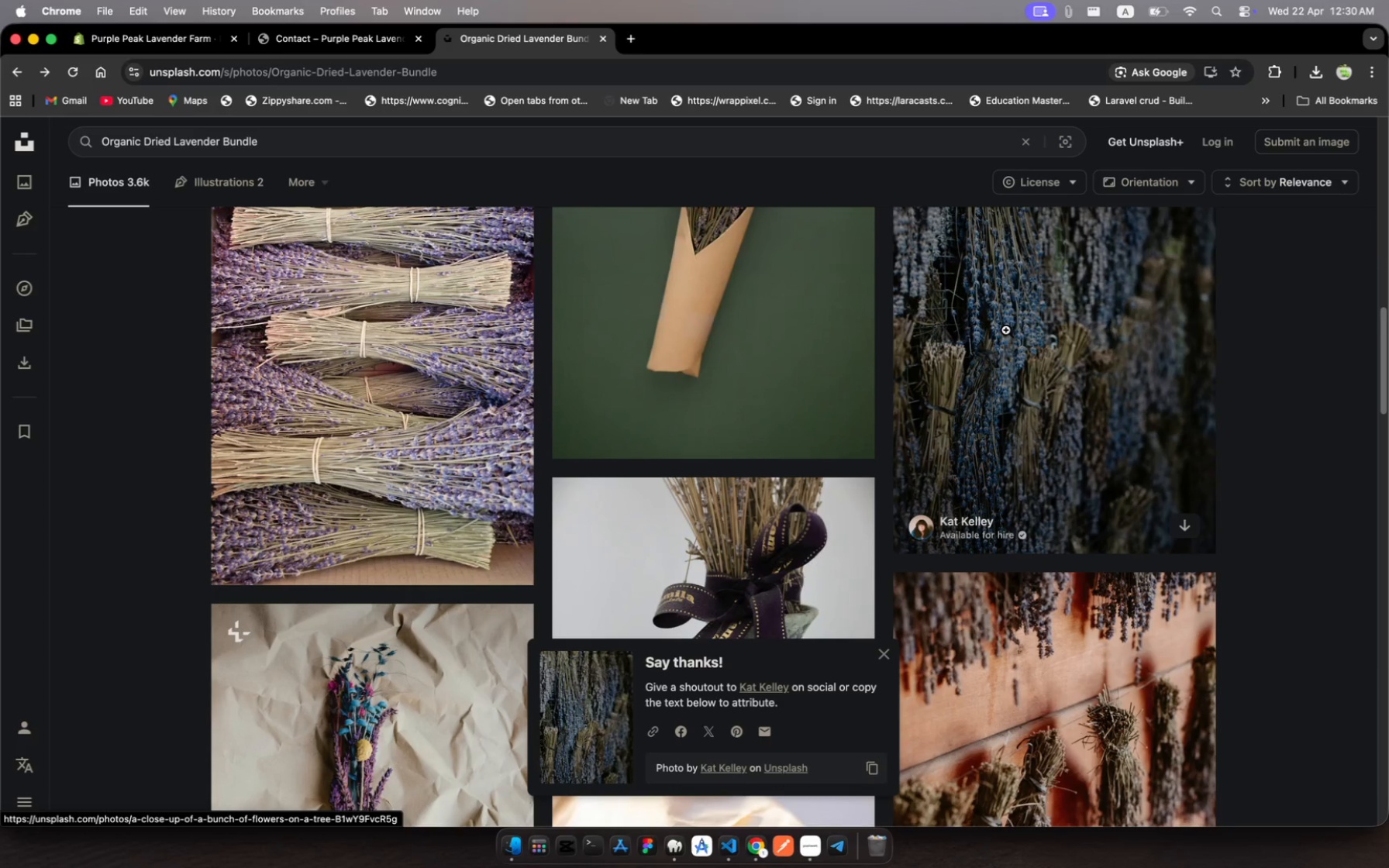 
left_click([1006, 330])
 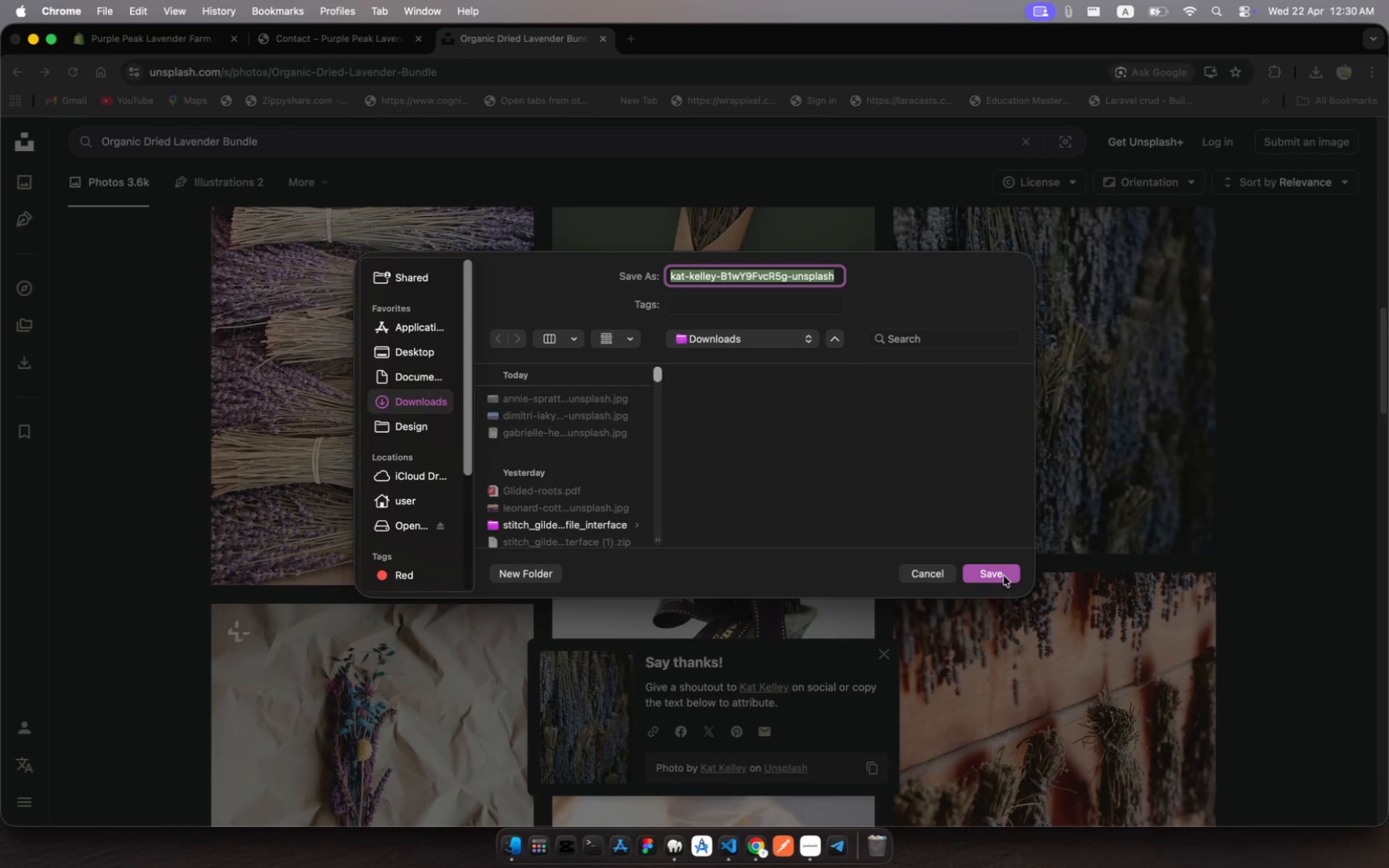 
left_click([1005, 573])
 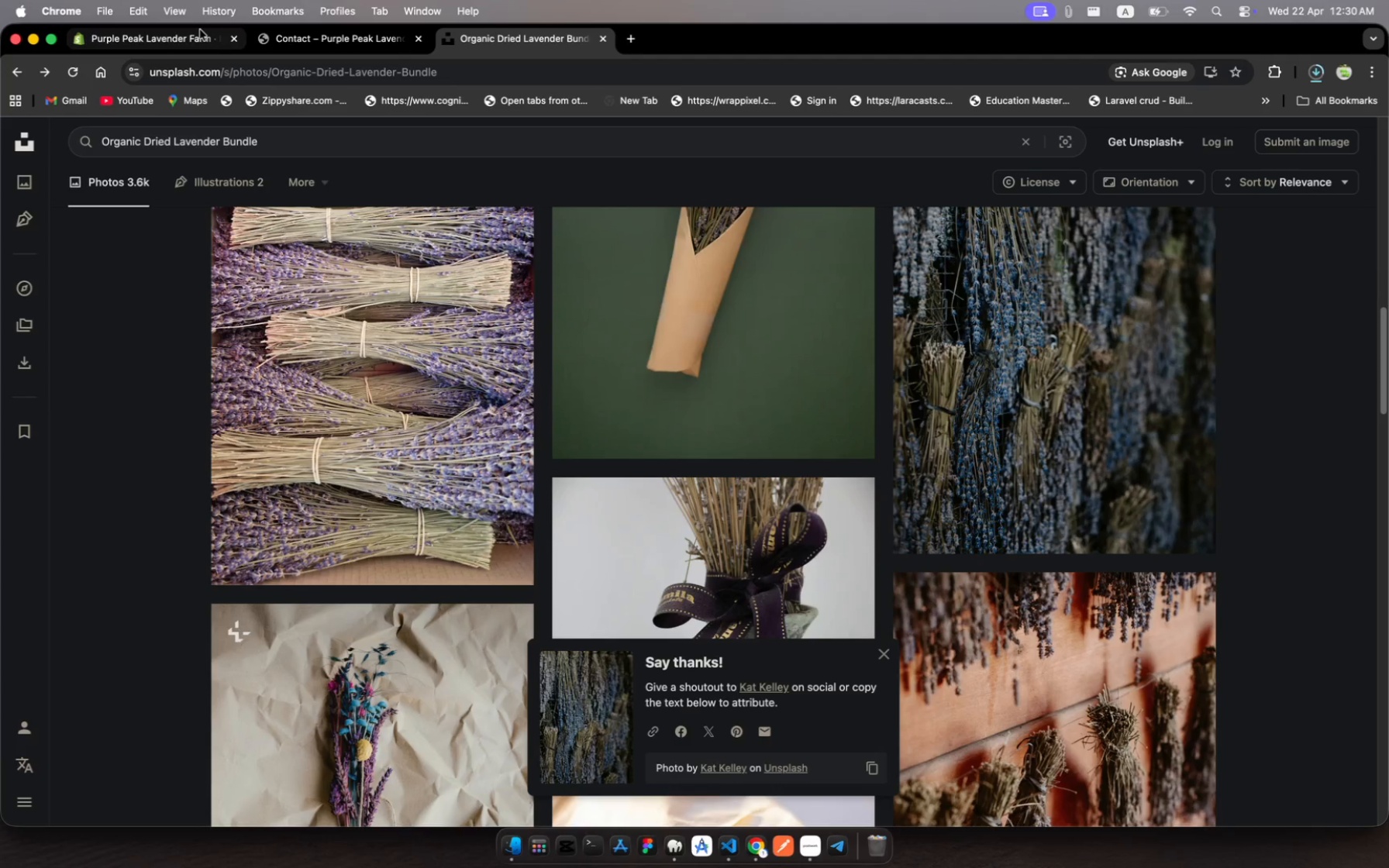 
left_click([200, 29])
 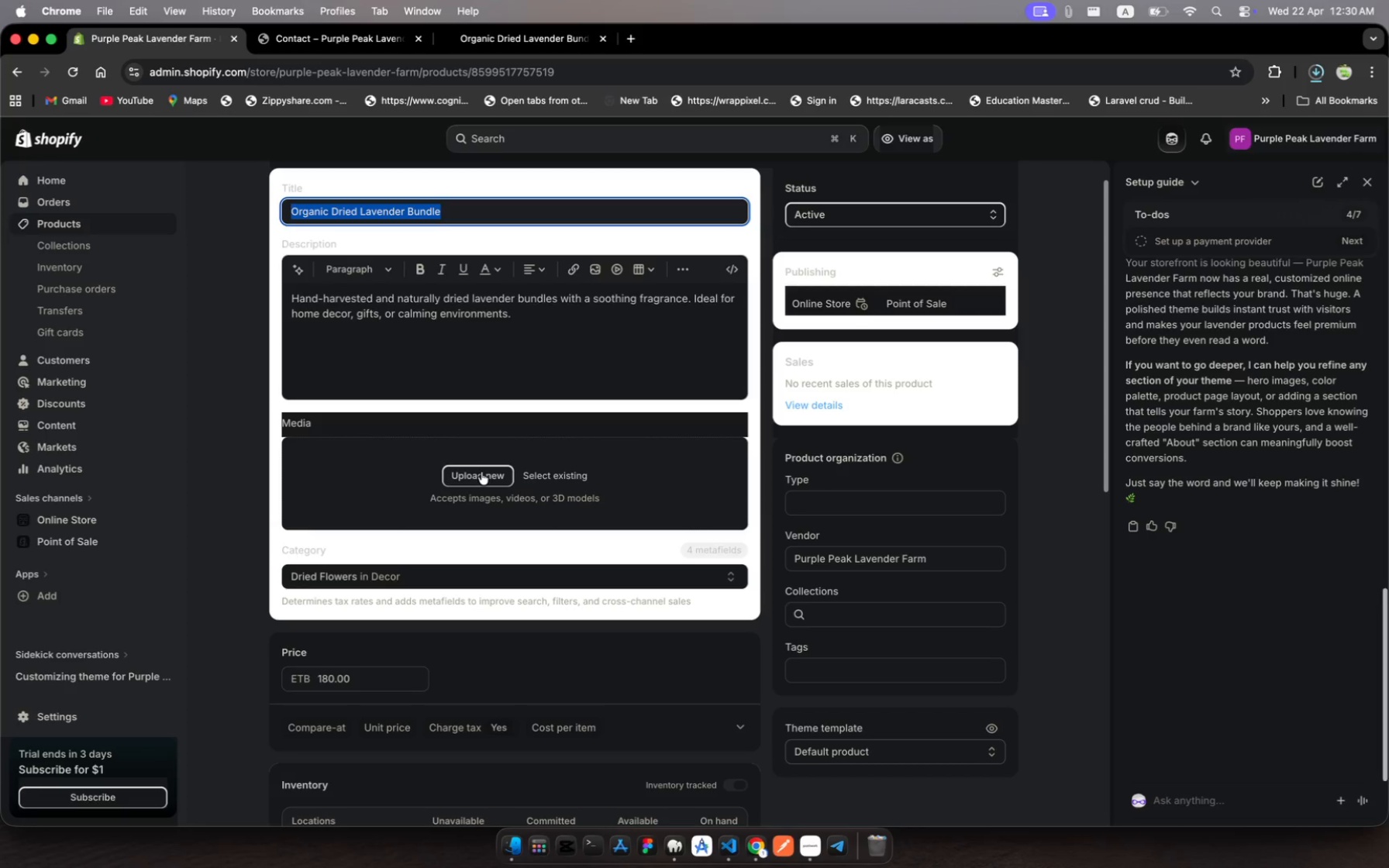 
left_click([481, 473])
 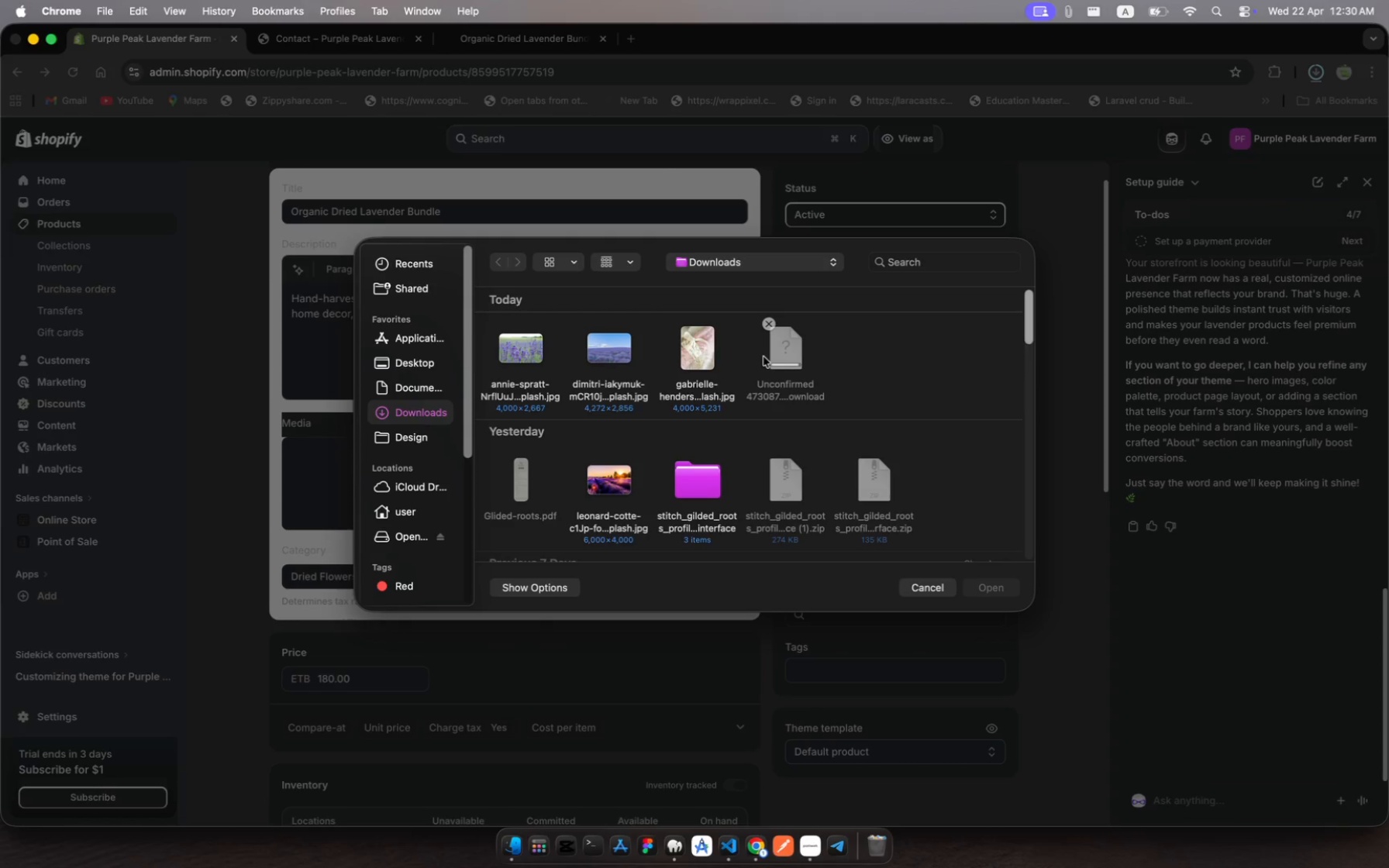 
wait(20.23)
 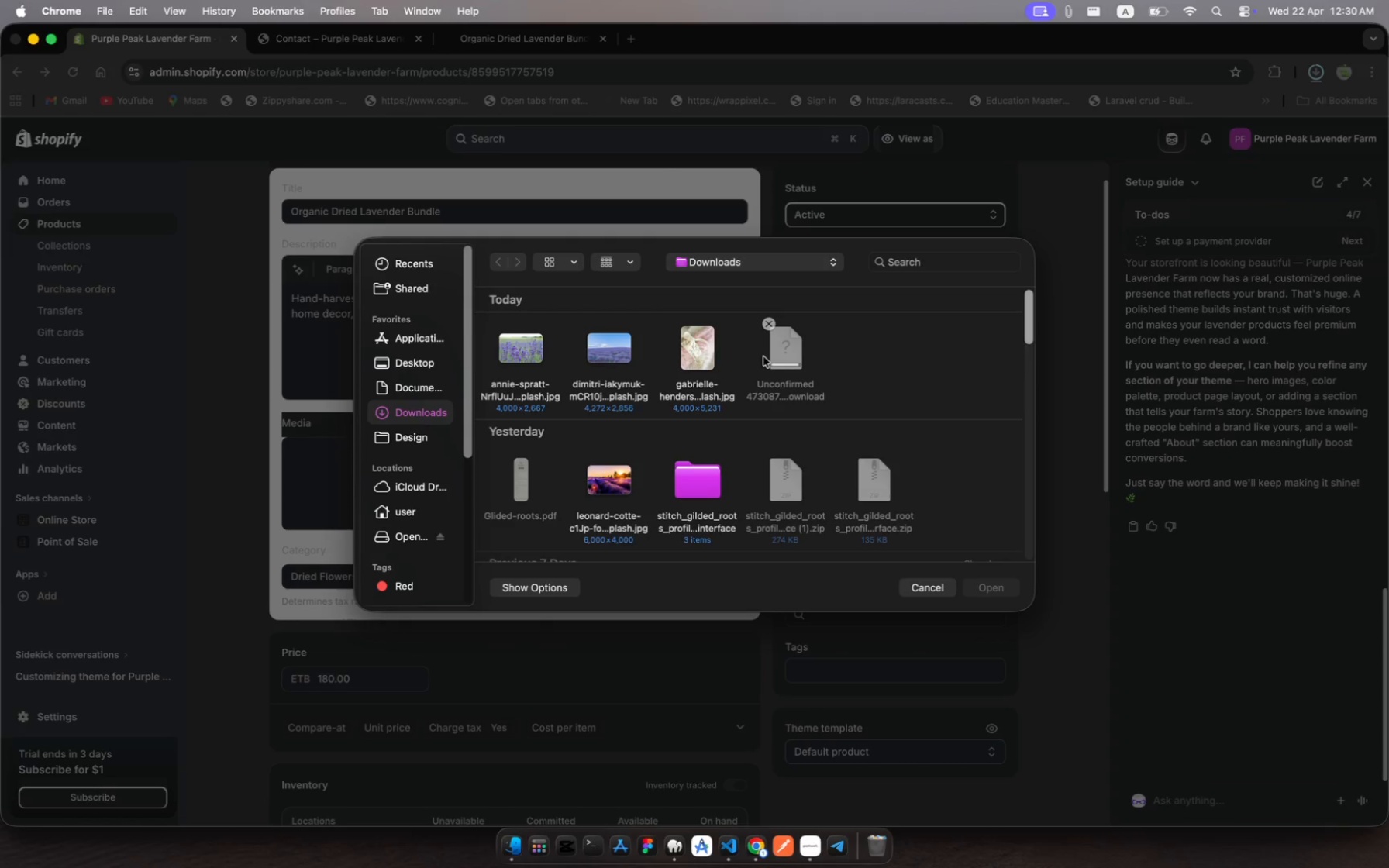 
left_click([785, 345])
 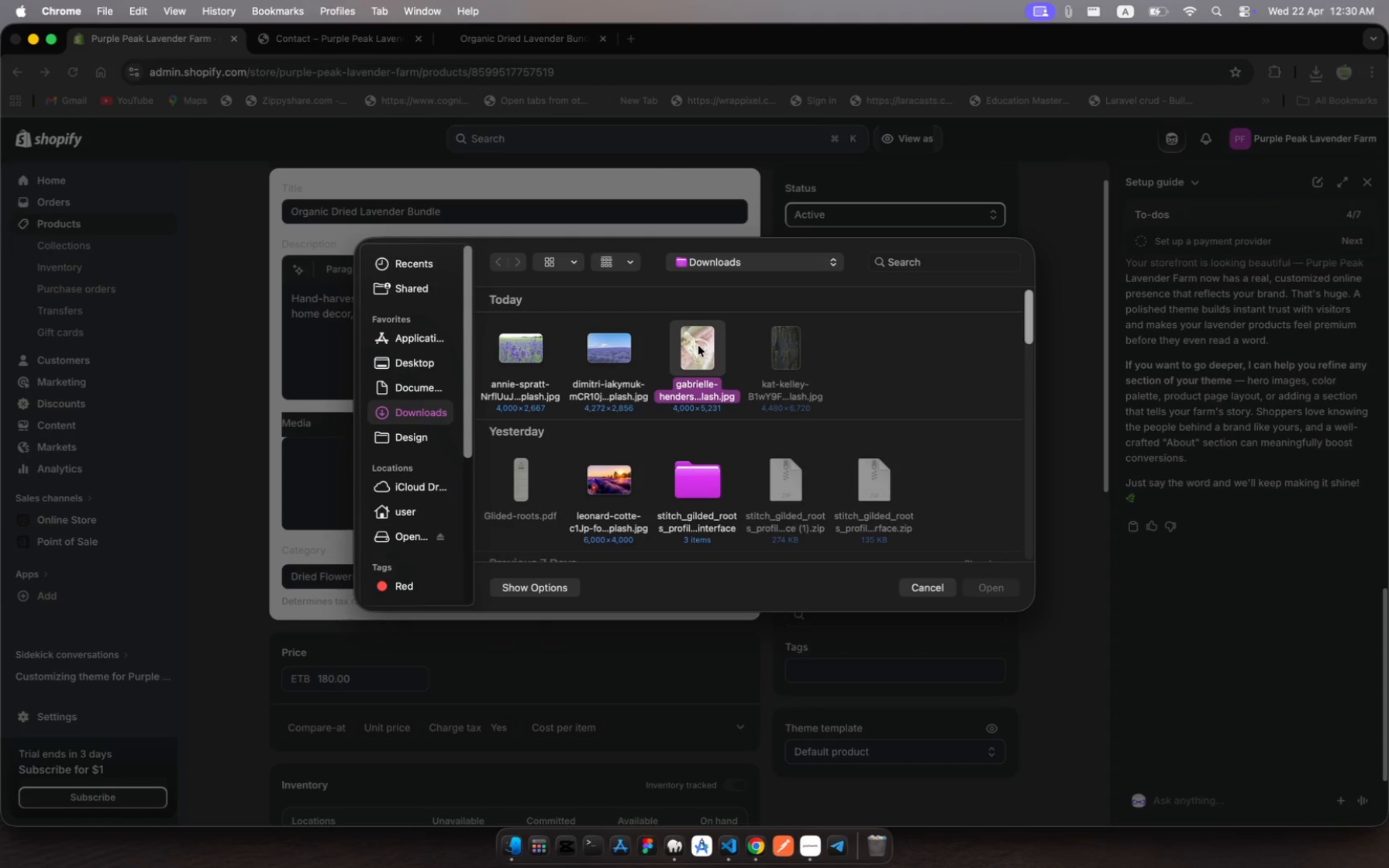 
left_click([698, 346])
 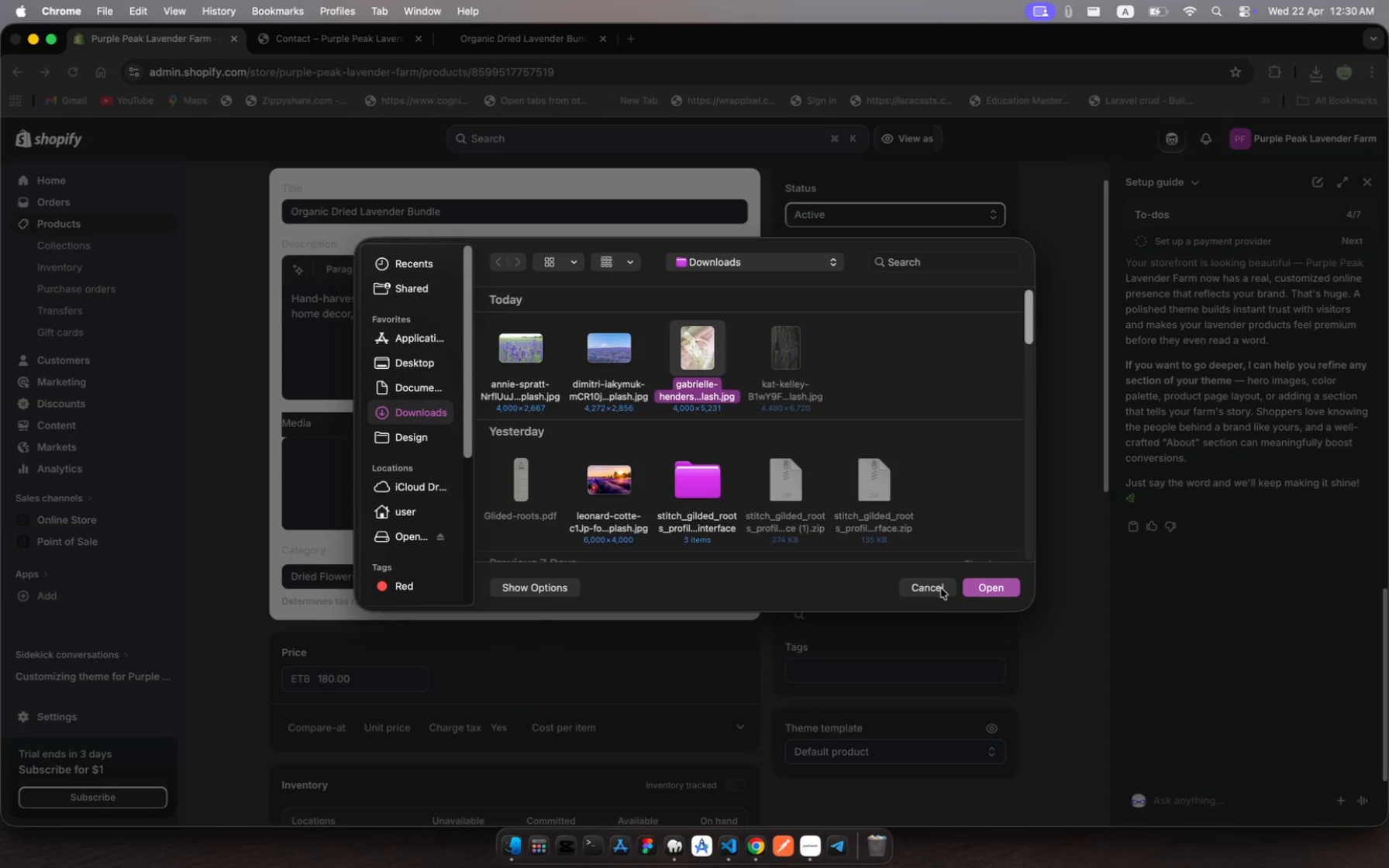 
left_click([941, 588])
 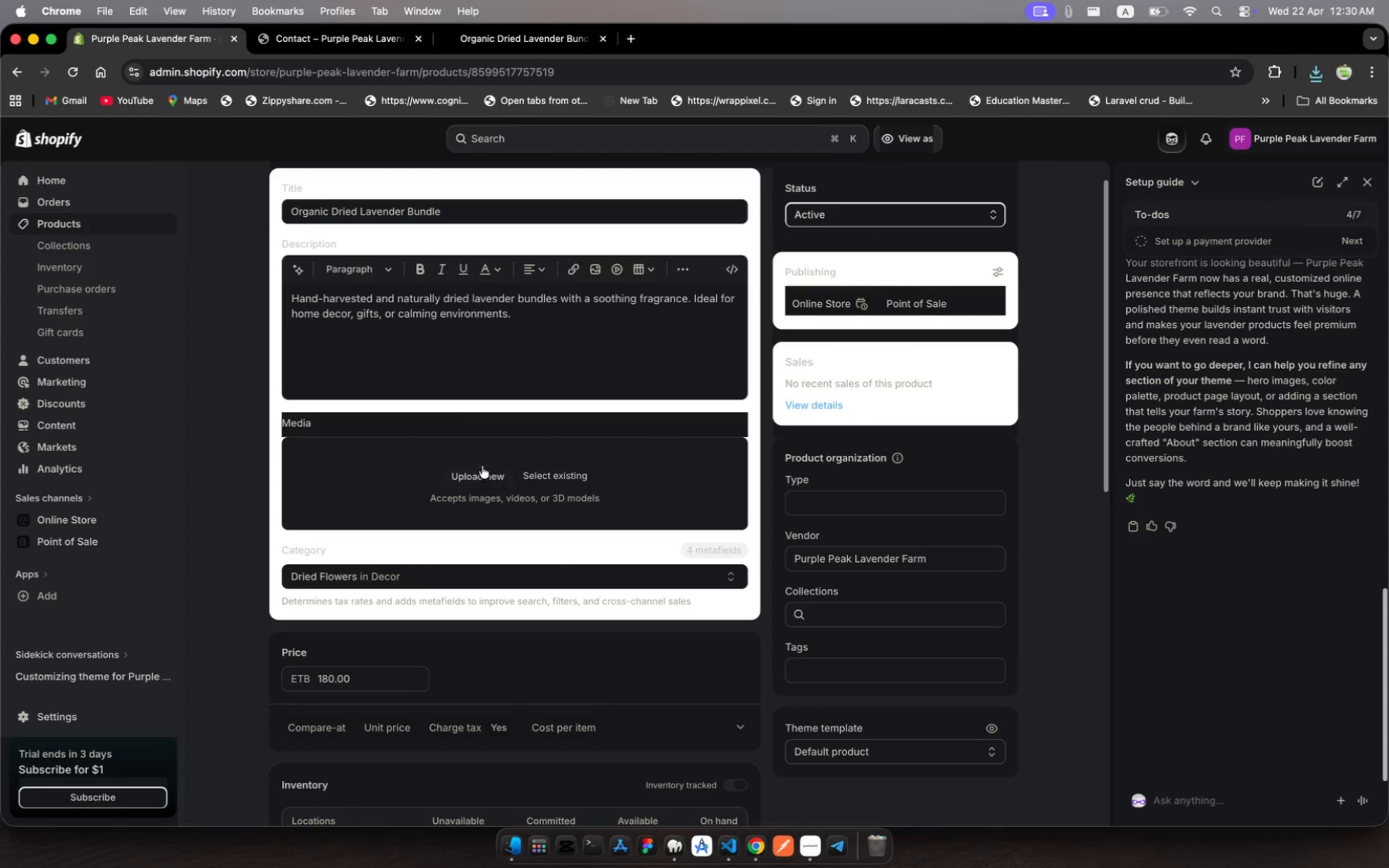 
left_click([482, 466])
 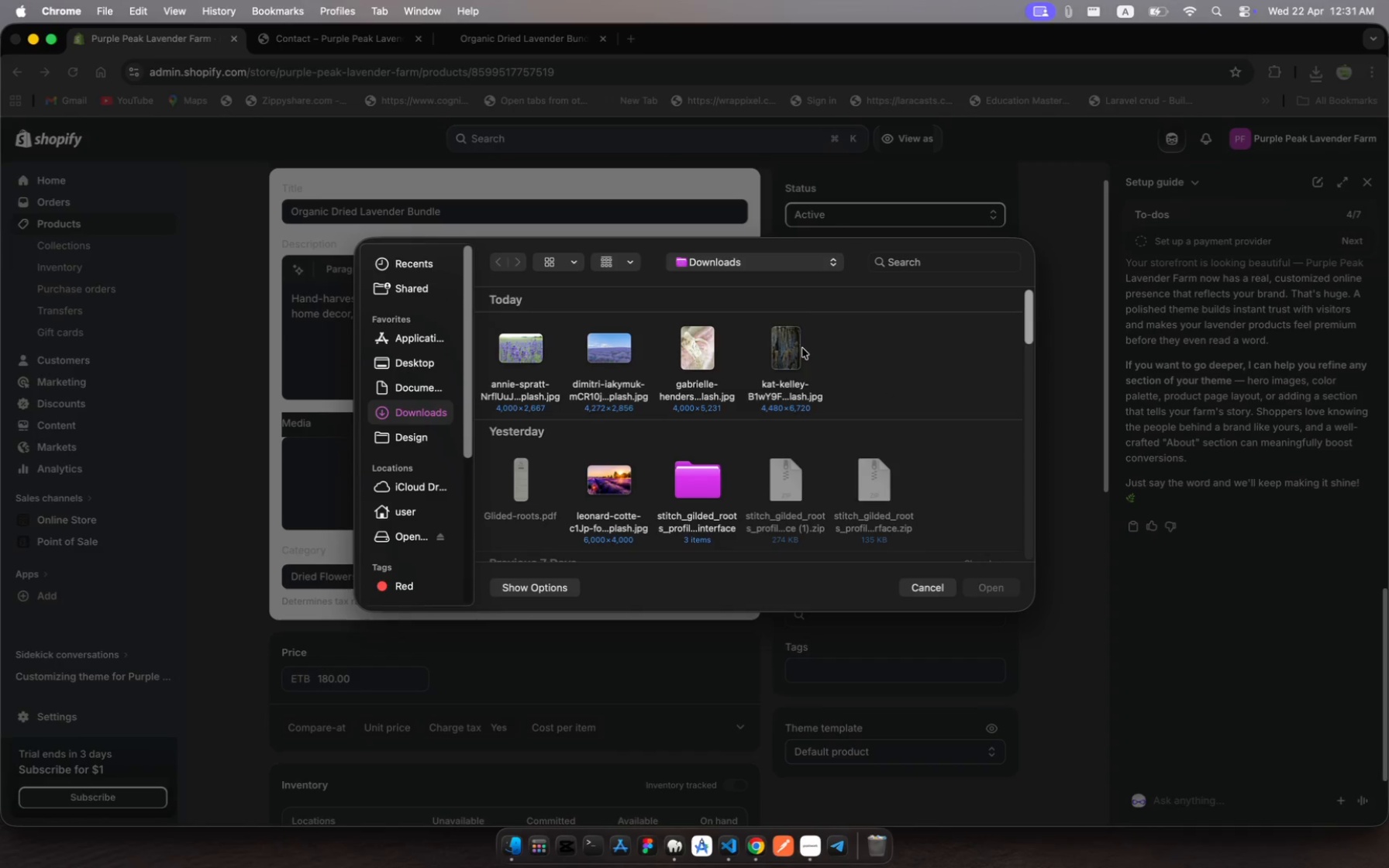 
left_click([802, 348])
 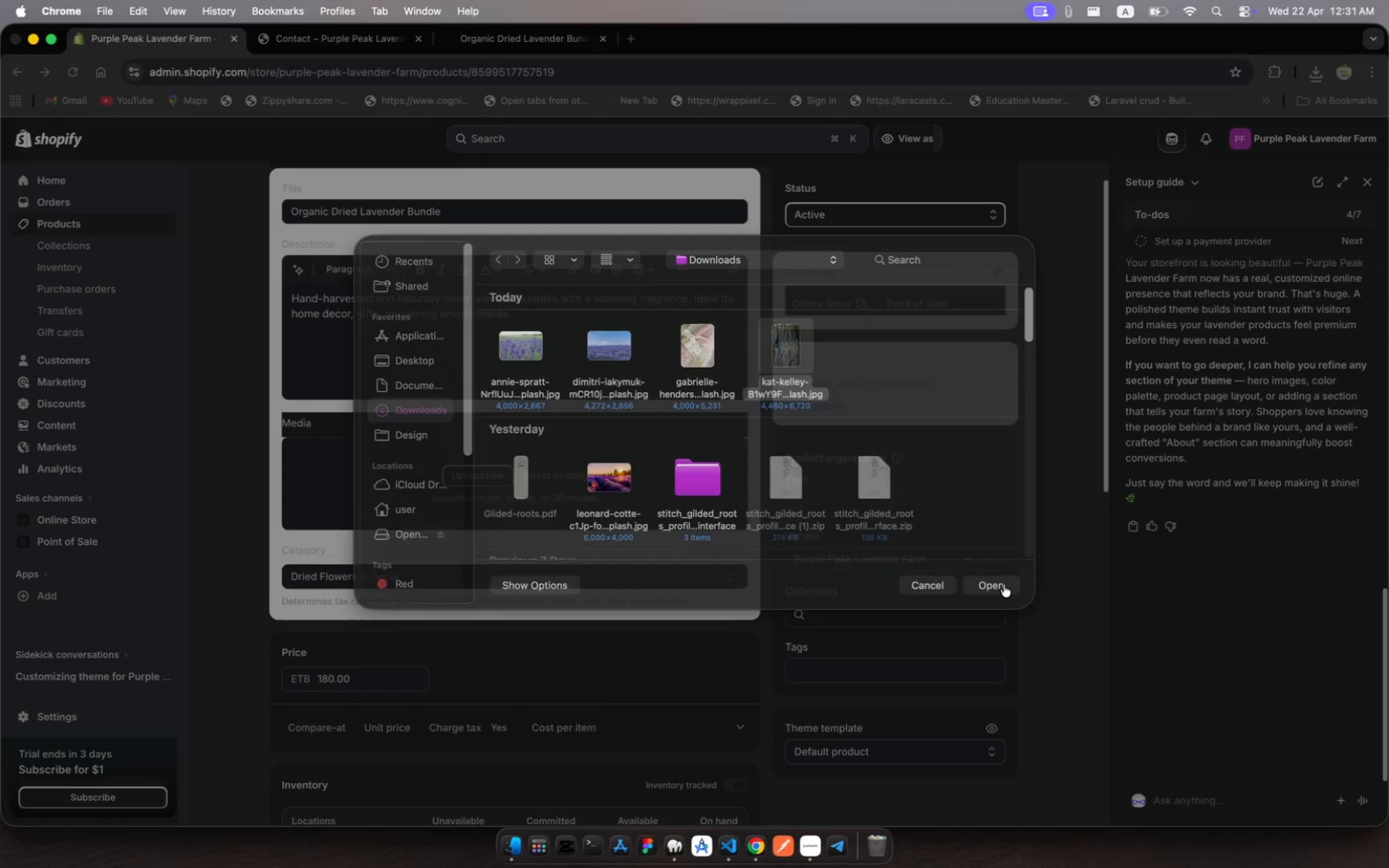 
left_click([1004, 584])
 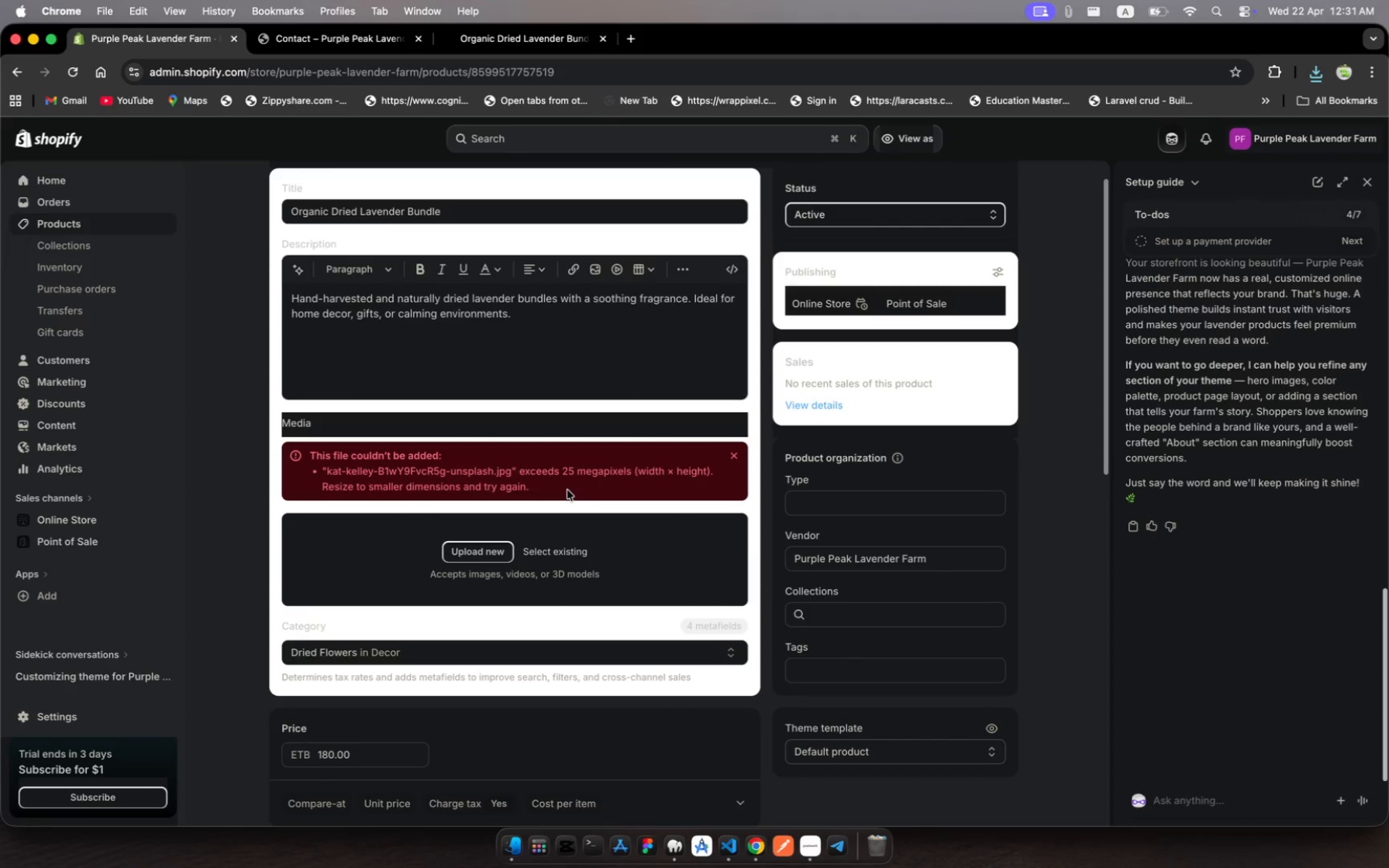 
wait(13.4)
 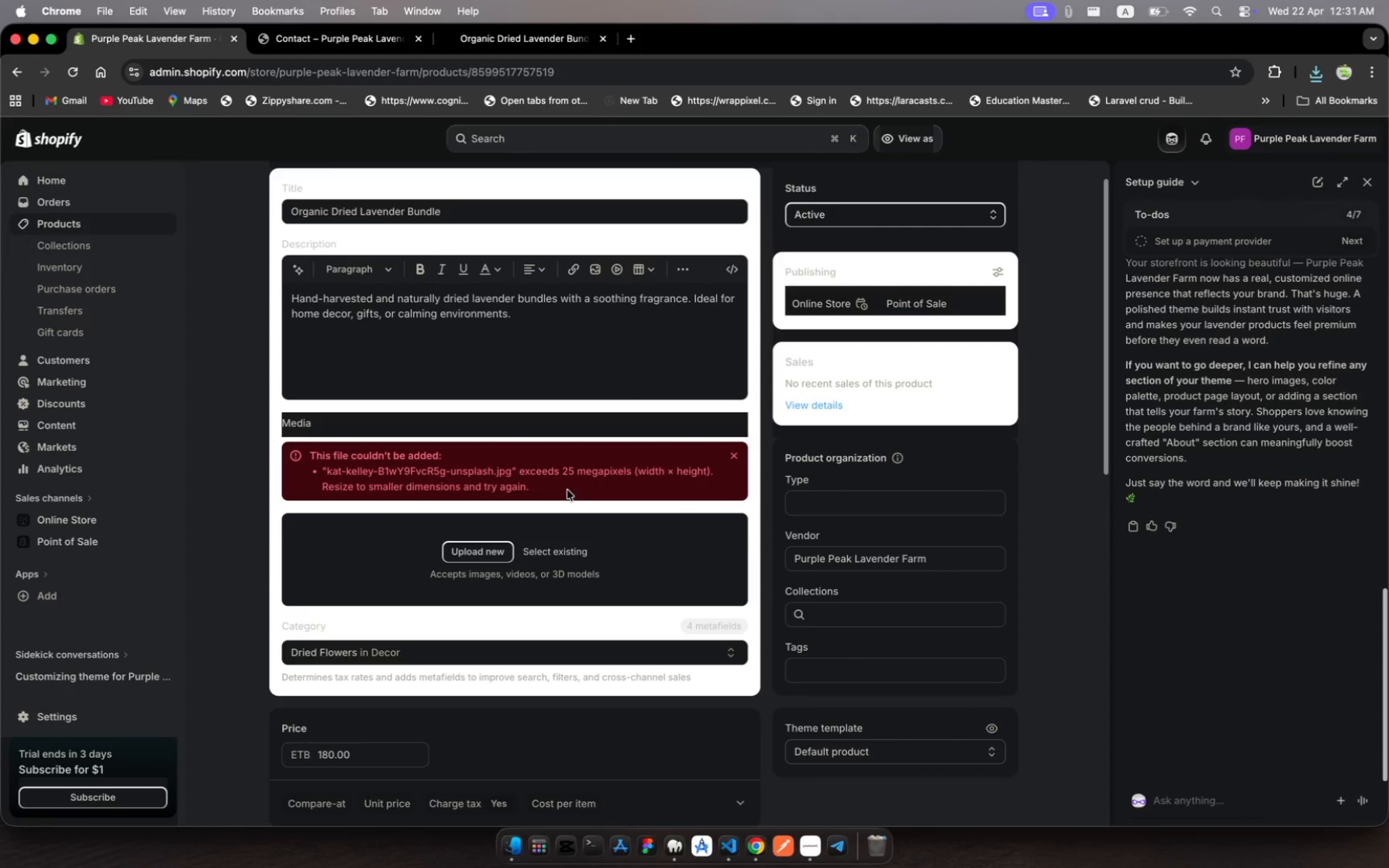 
left_click([481, 37])
 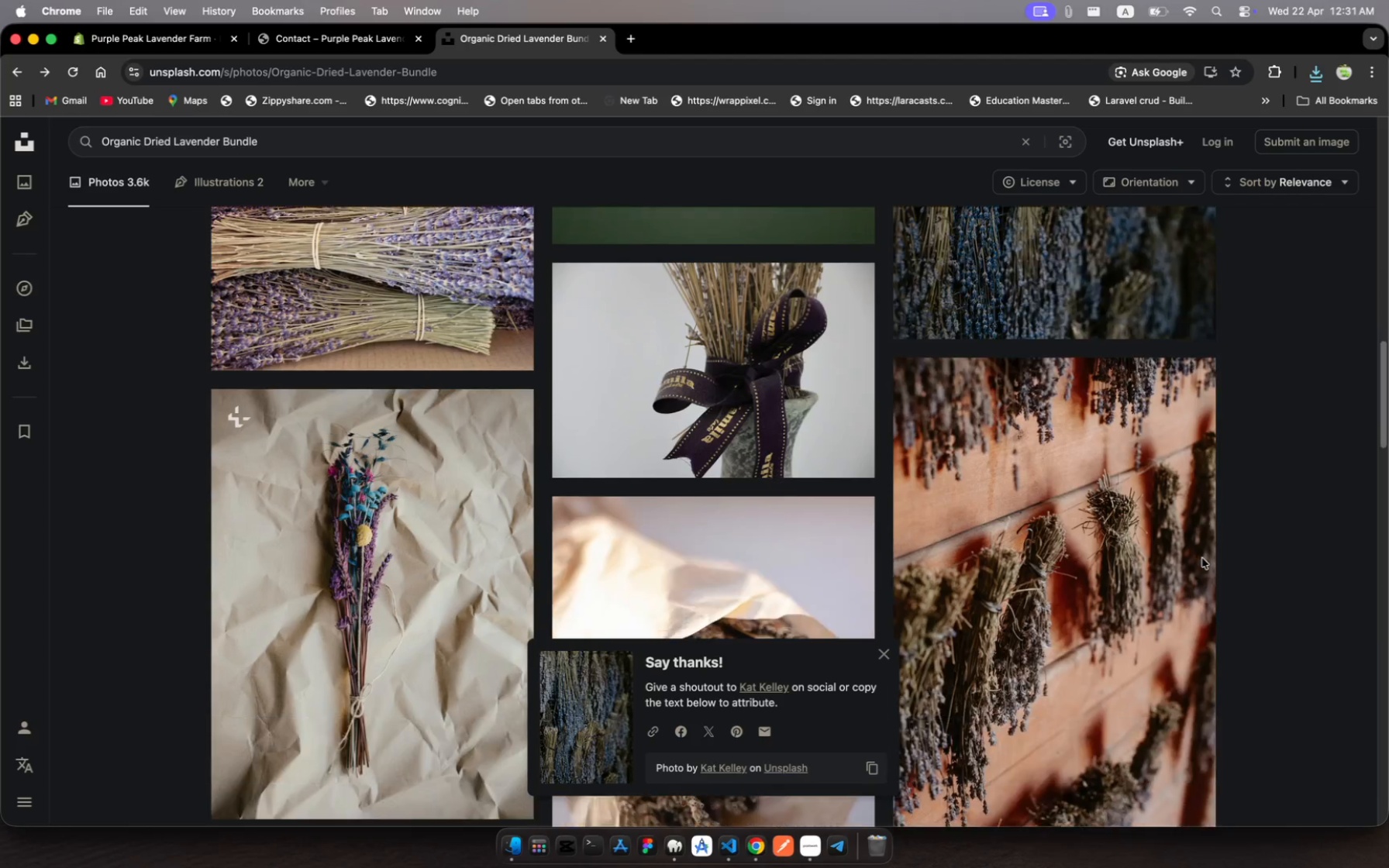 
scroll: coordinate [1202, 558], scroll_direction: down, amount: 68.0
 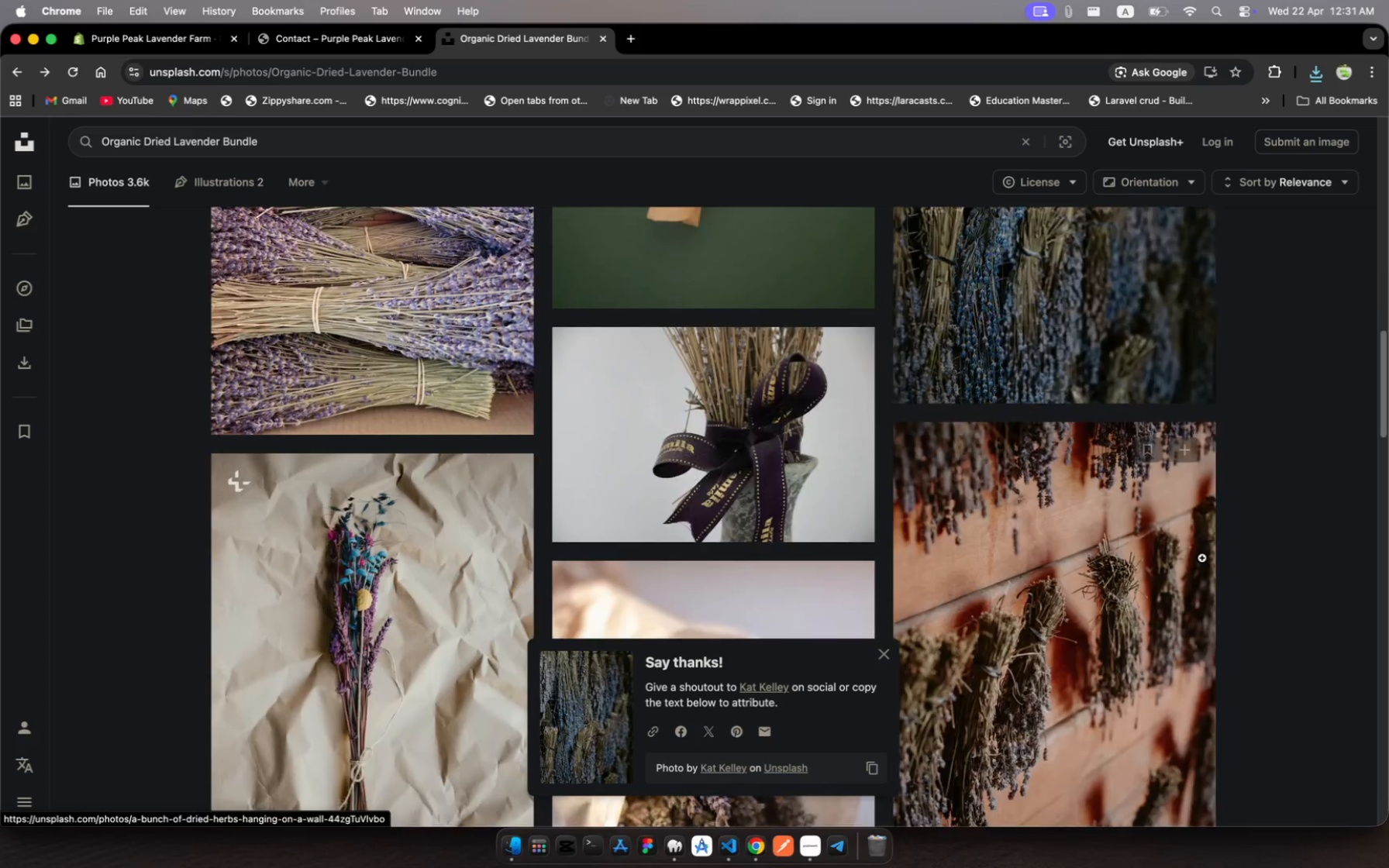 
scroll: coordinate [1202, 558], scroll_direction: up, amount: 129.0
 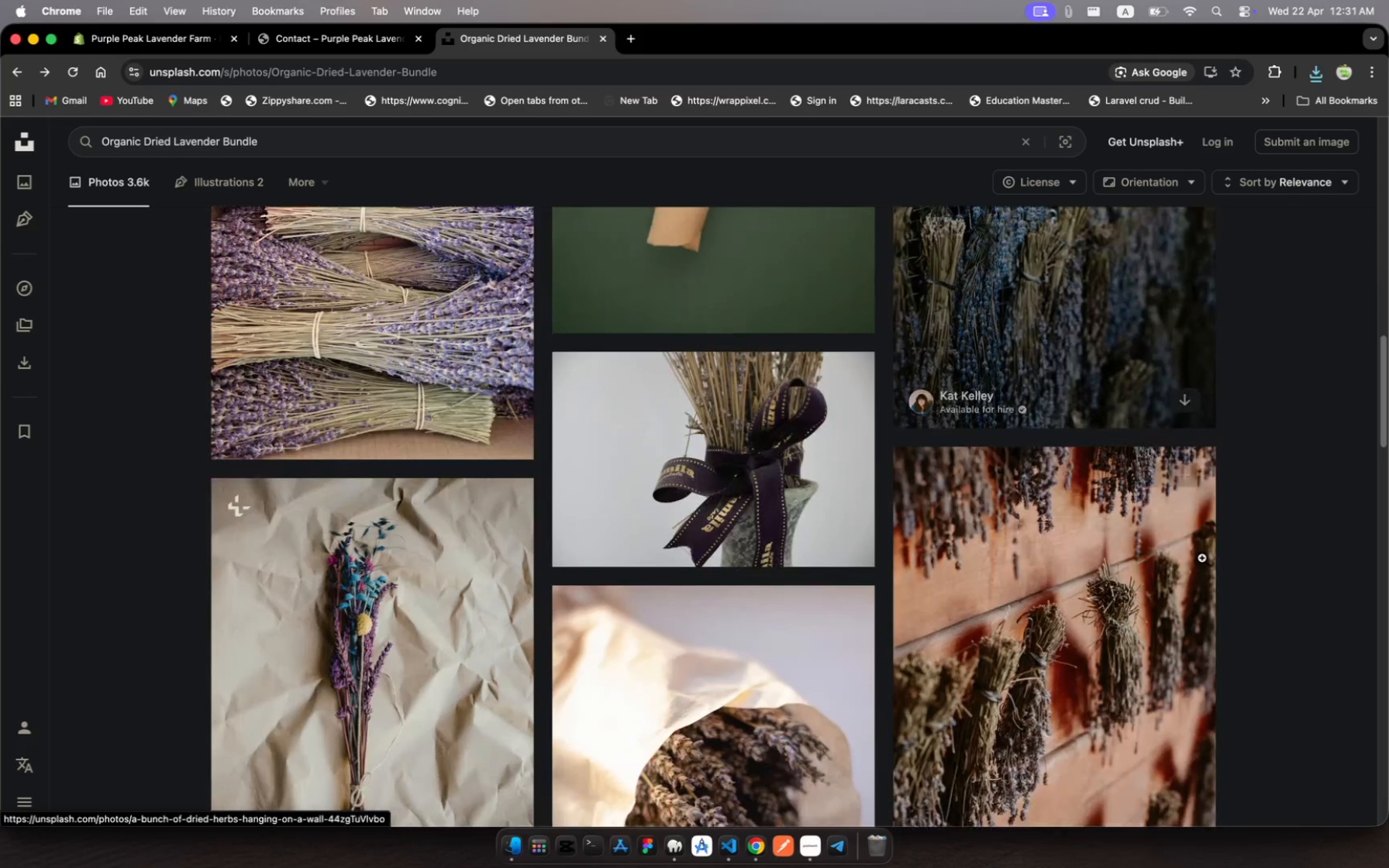 
scroll: coordinate [1202, 558], scroll_direction: down, amount: 59.0
 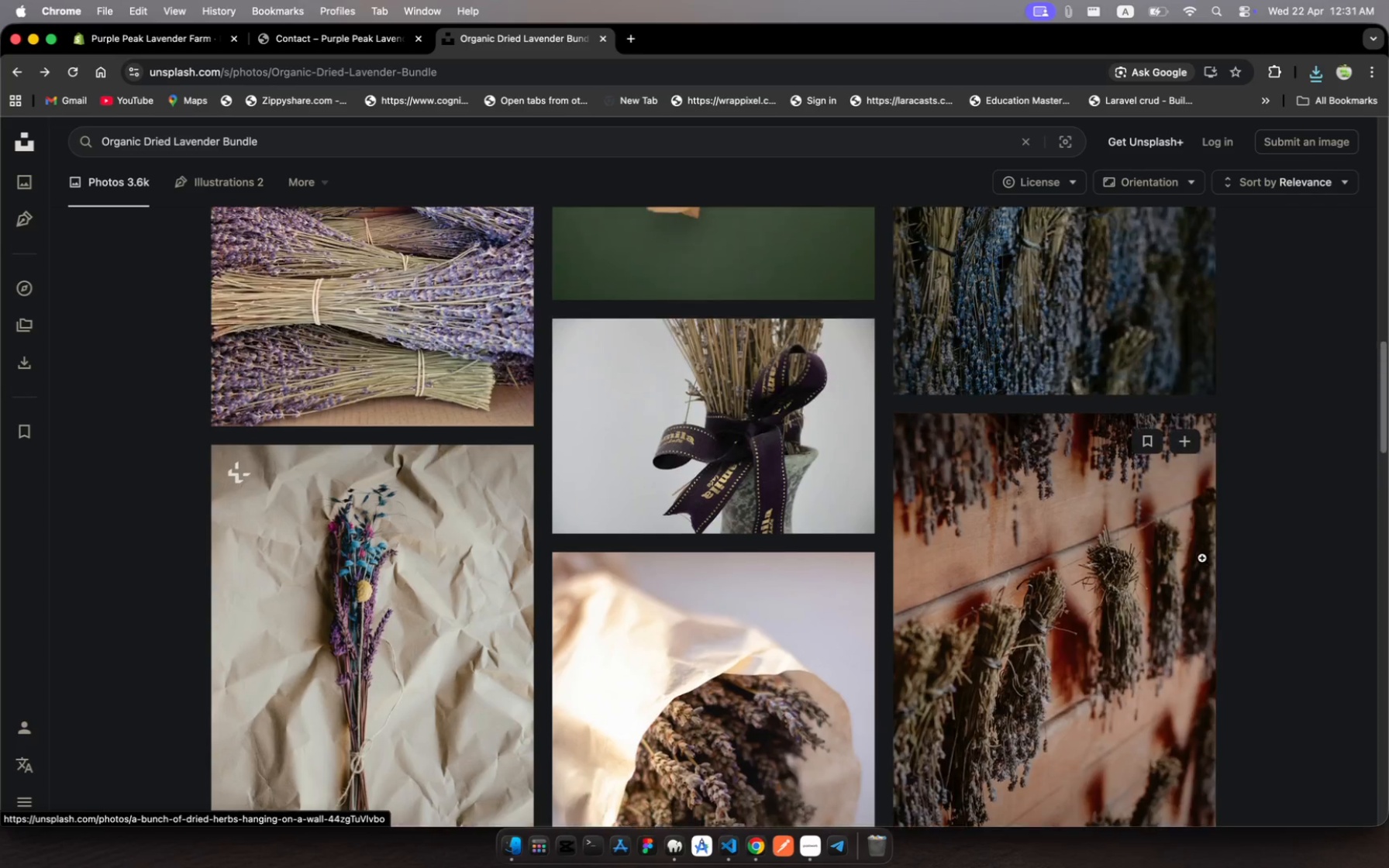 
scroll: coordinate [1202, 558], scroll_direction: up, amount: 36.0
 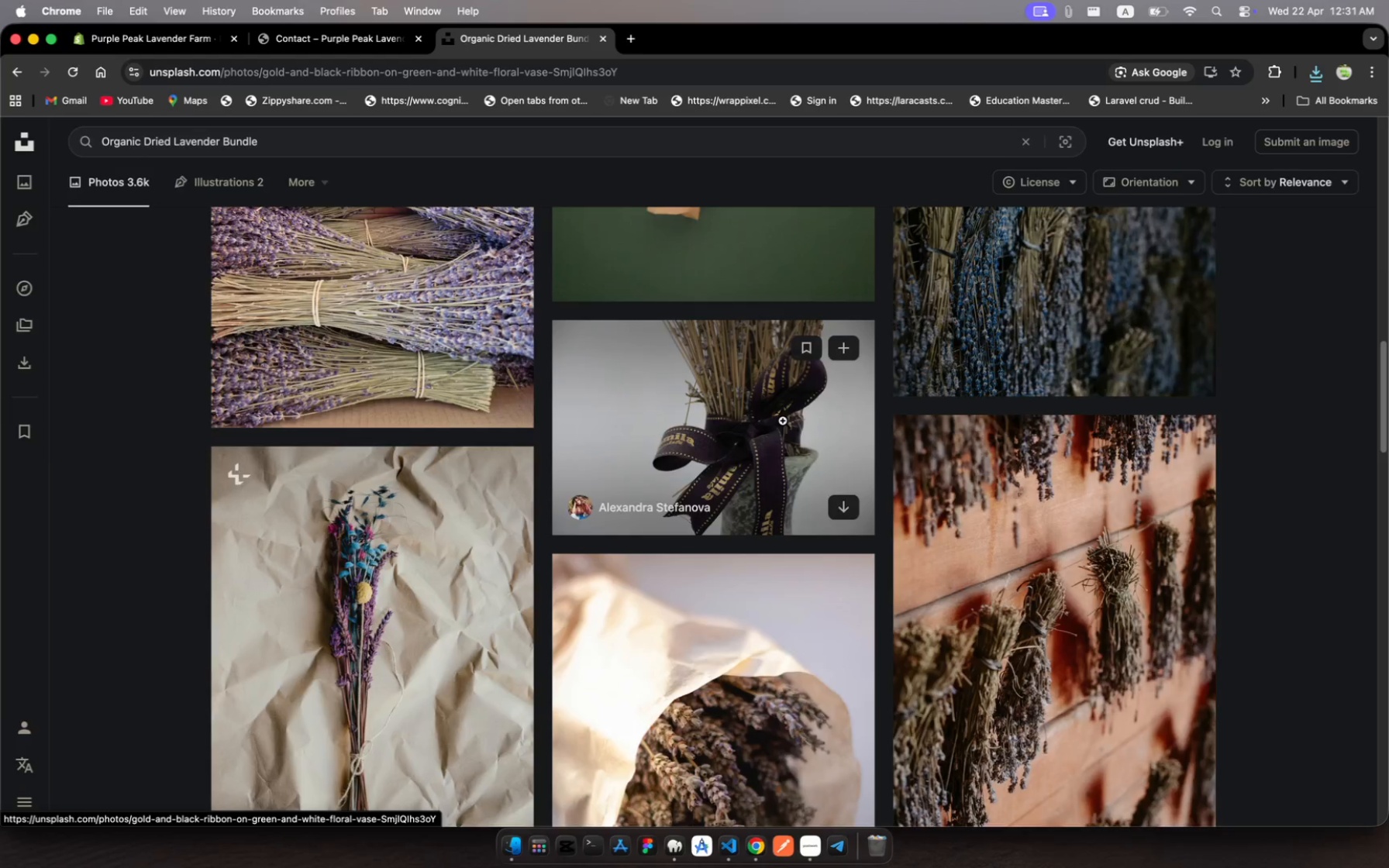 
left_click([783, 421])
 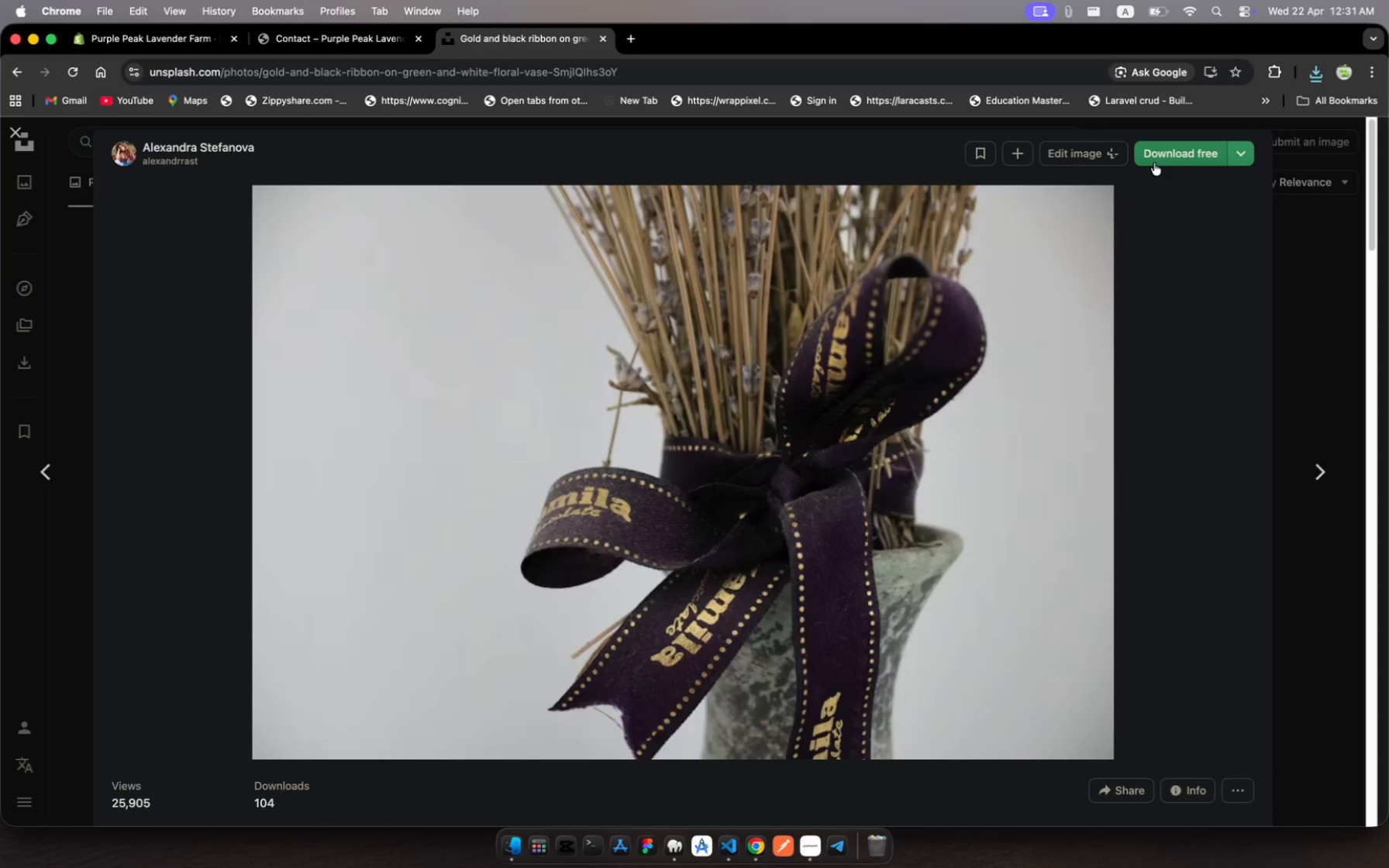 
left_click([1161, 153])
 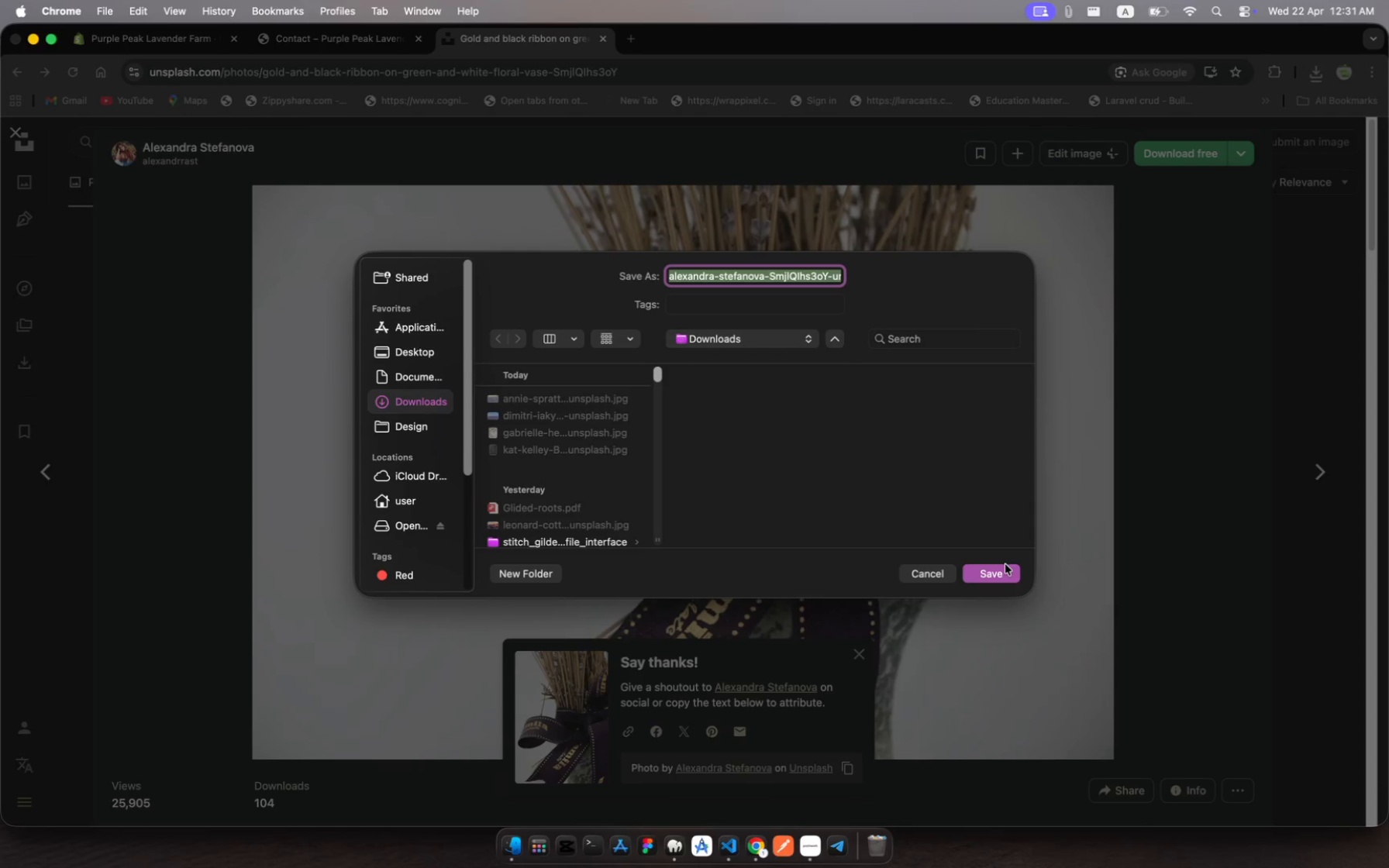 
left_click([1005, 577])
 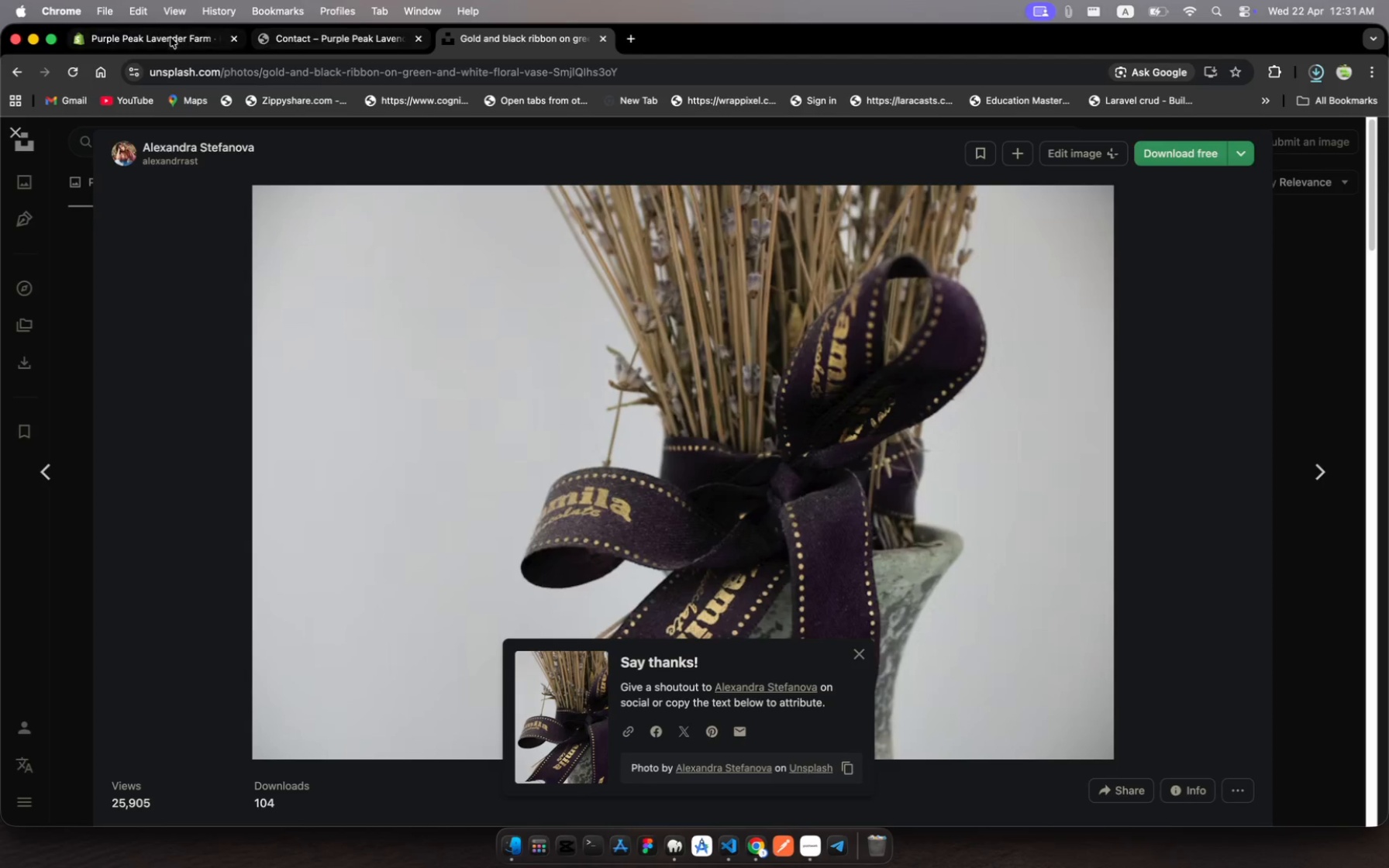 
left_click([150, 40])
 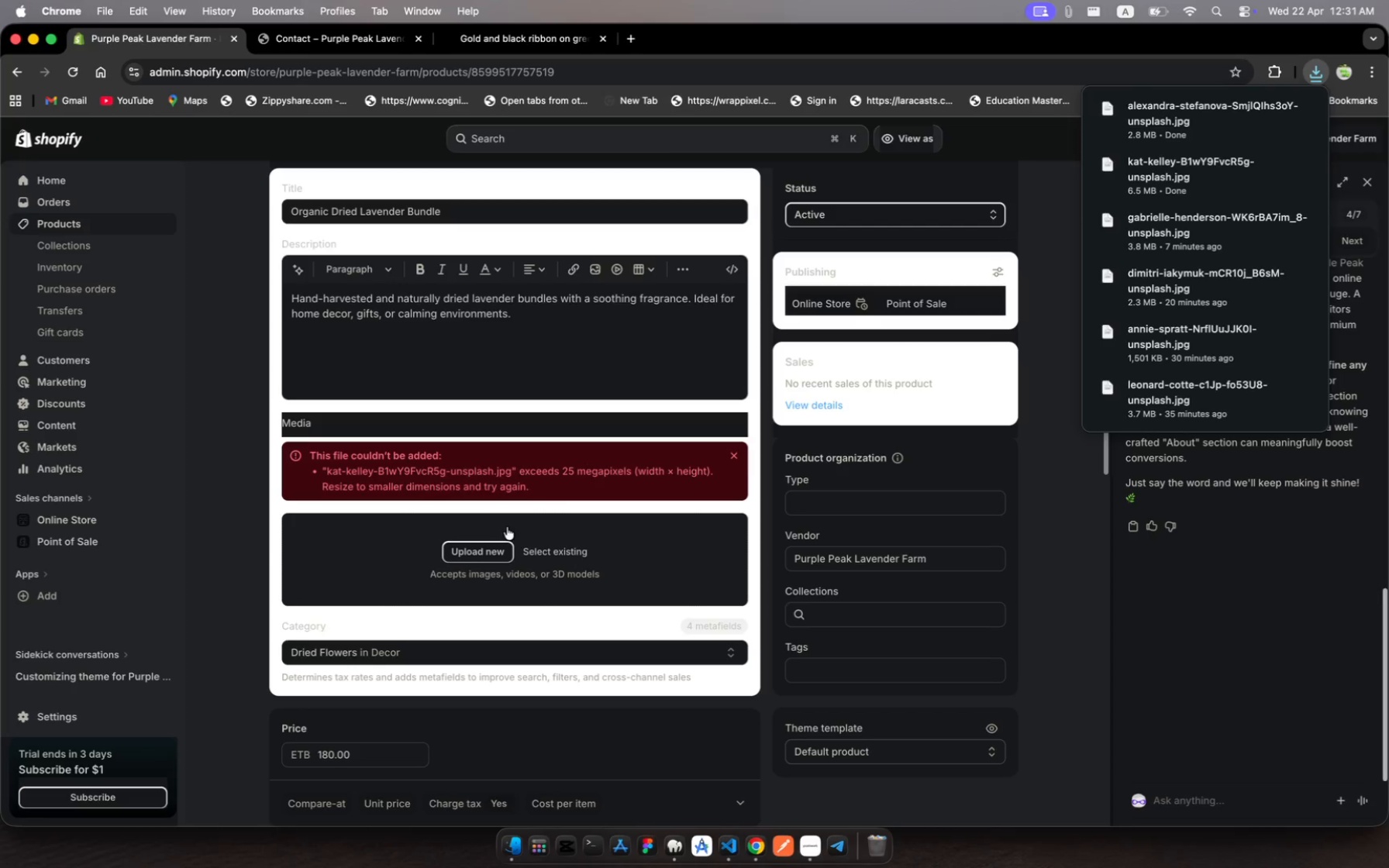 
left_click([508, 553])
 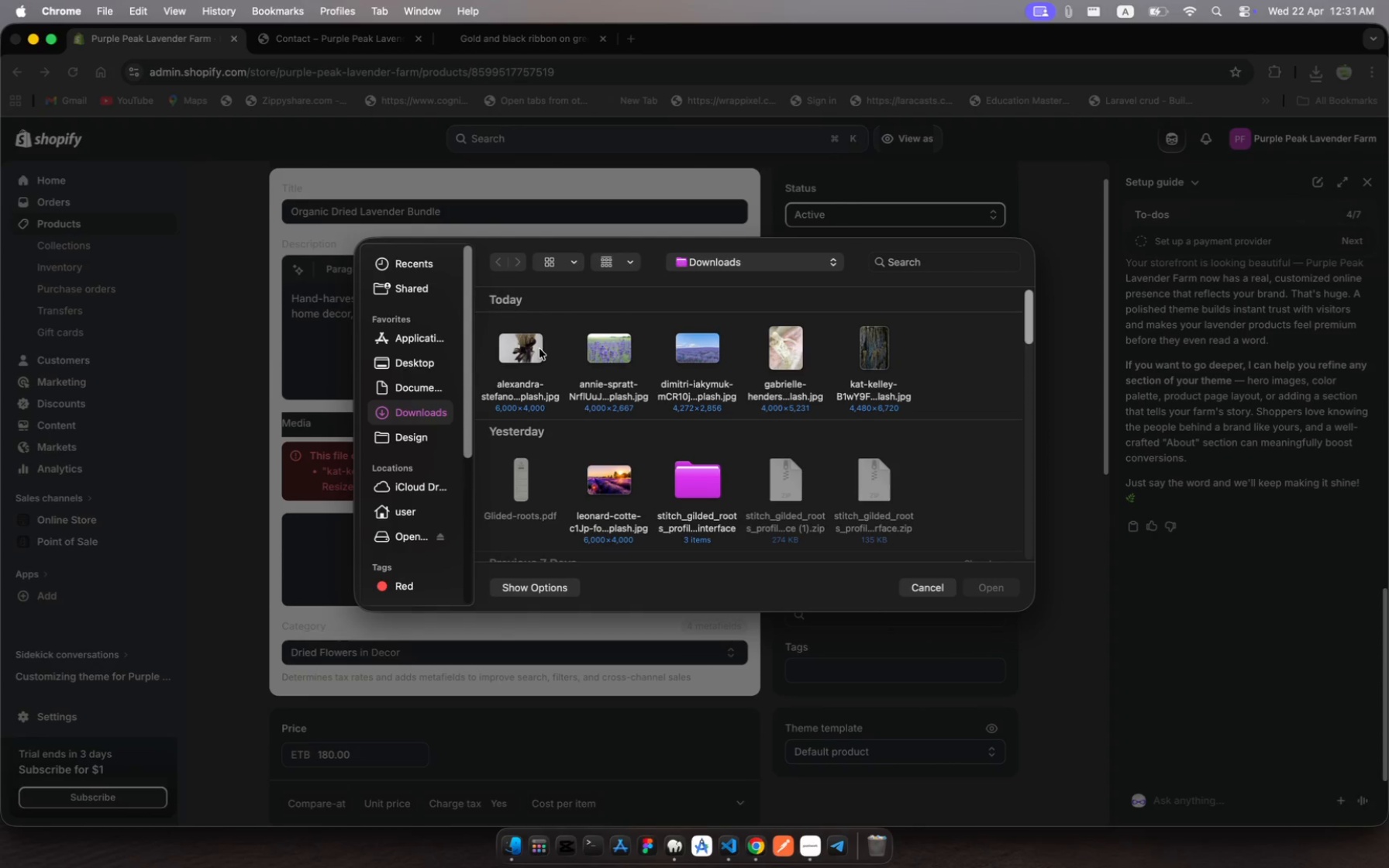 
left_click([538, 350])
 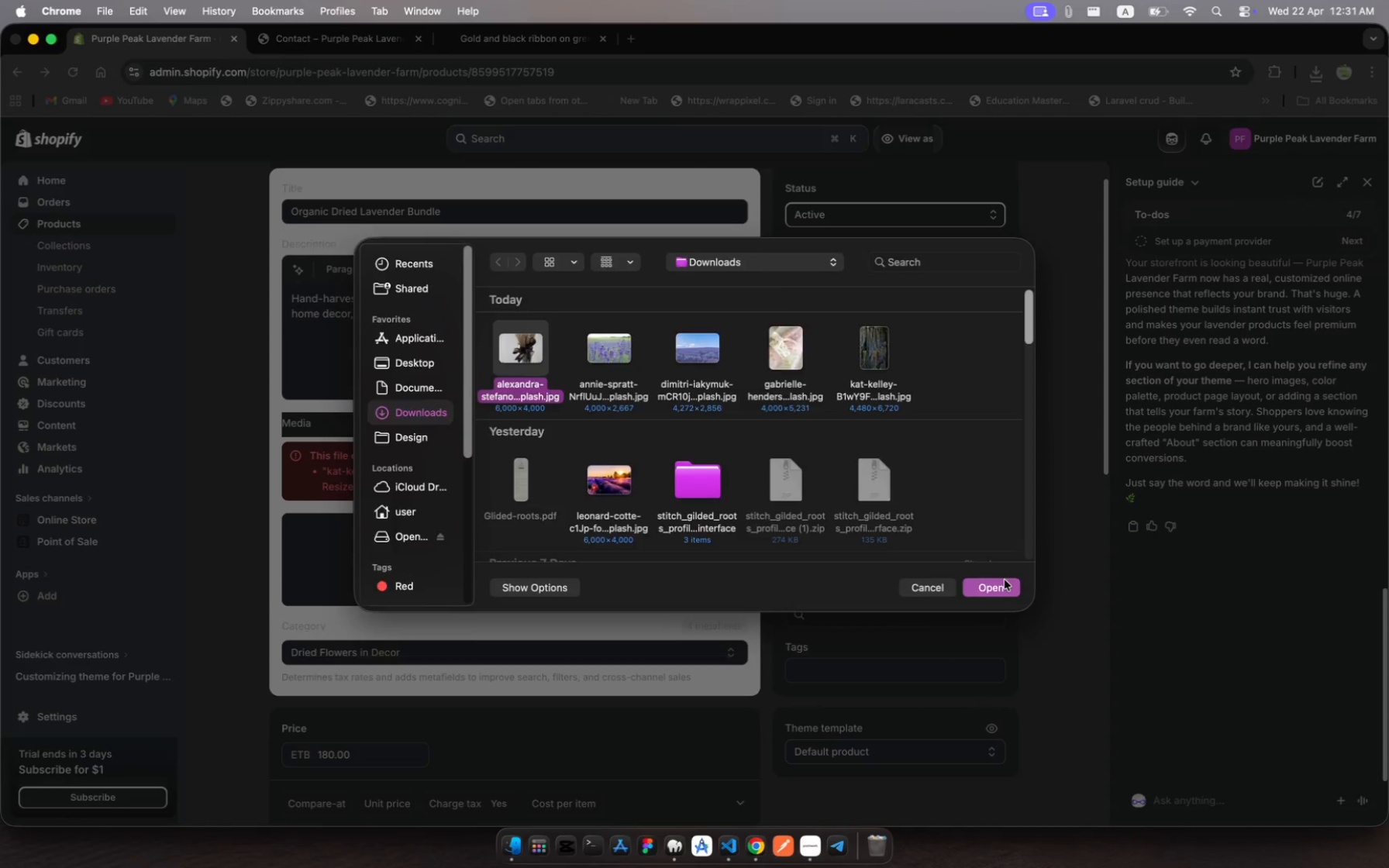 
left_click([1005, 580])
 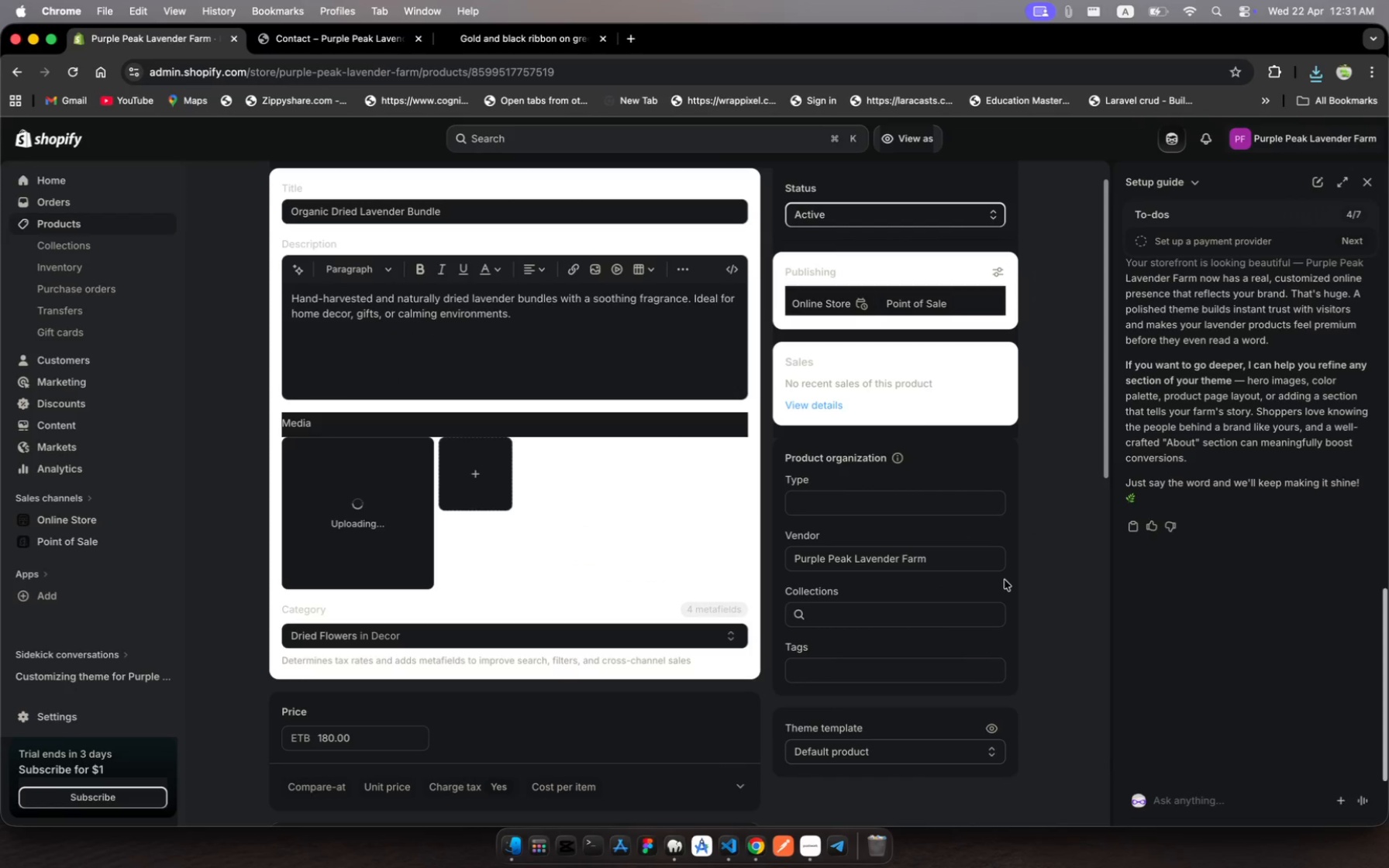 
wait(9.37)
 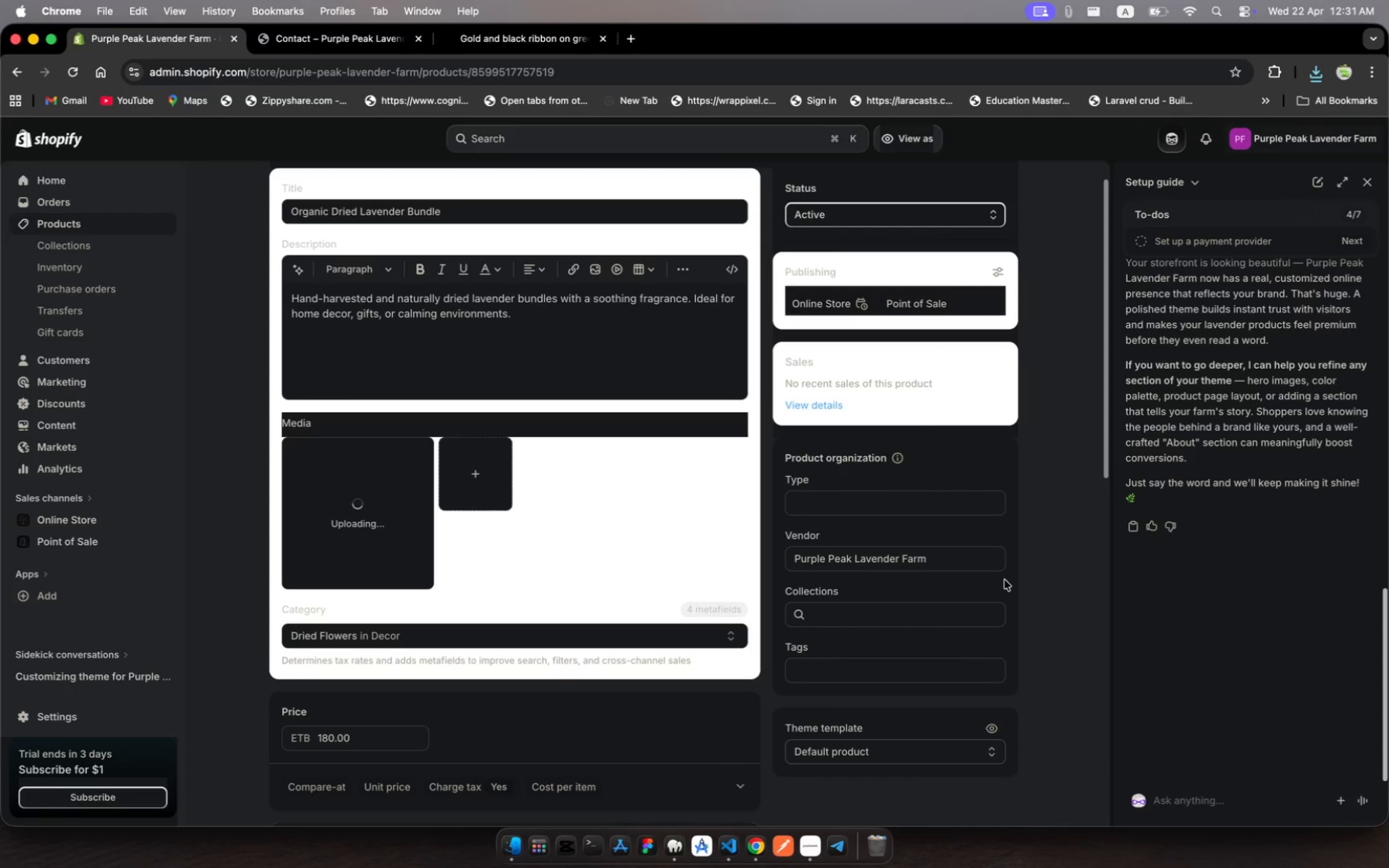 
mouse_move([555, 508])
 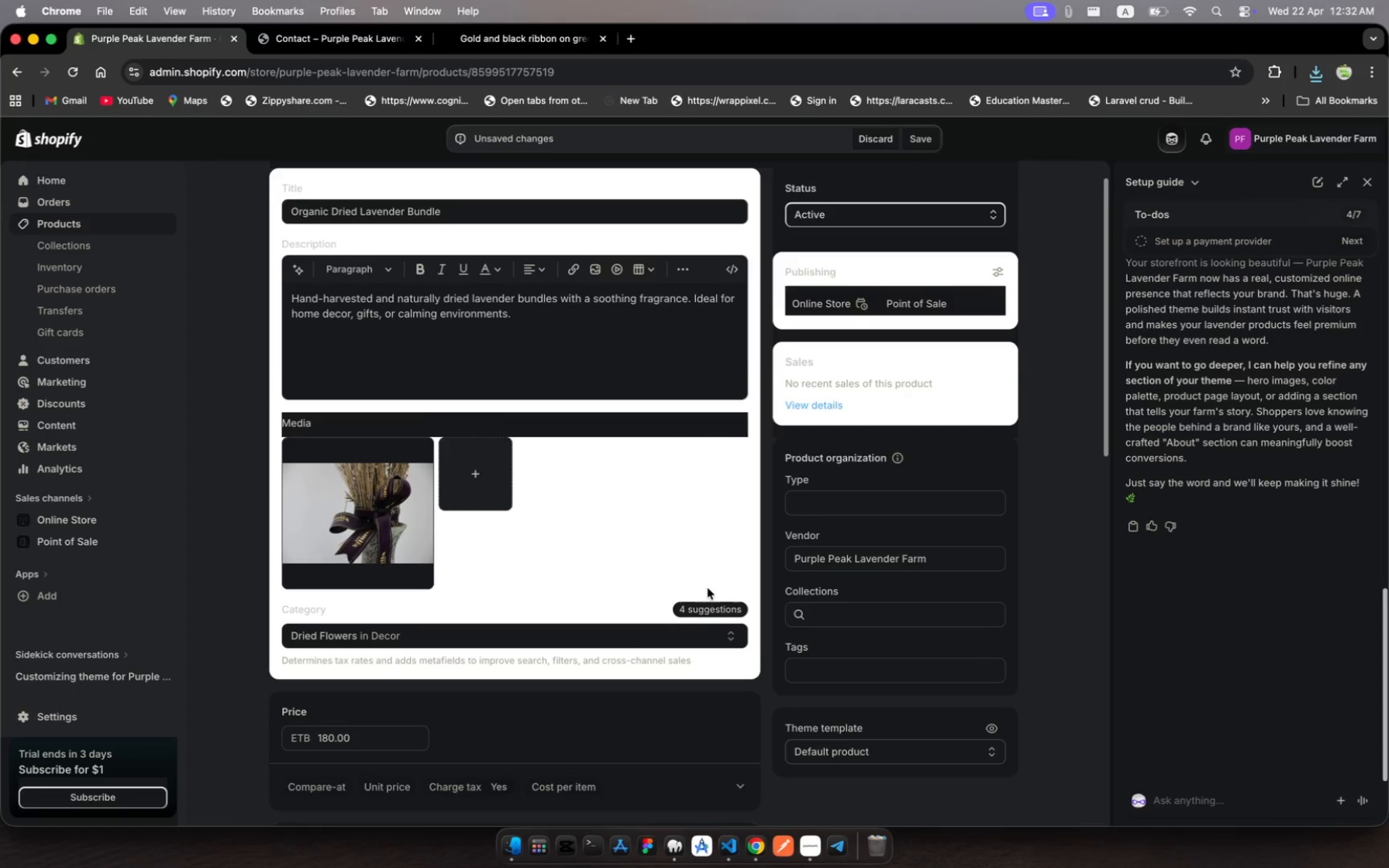 
scroll: coordinate [708, 588], scroll_direction: down, amount: 23.0
 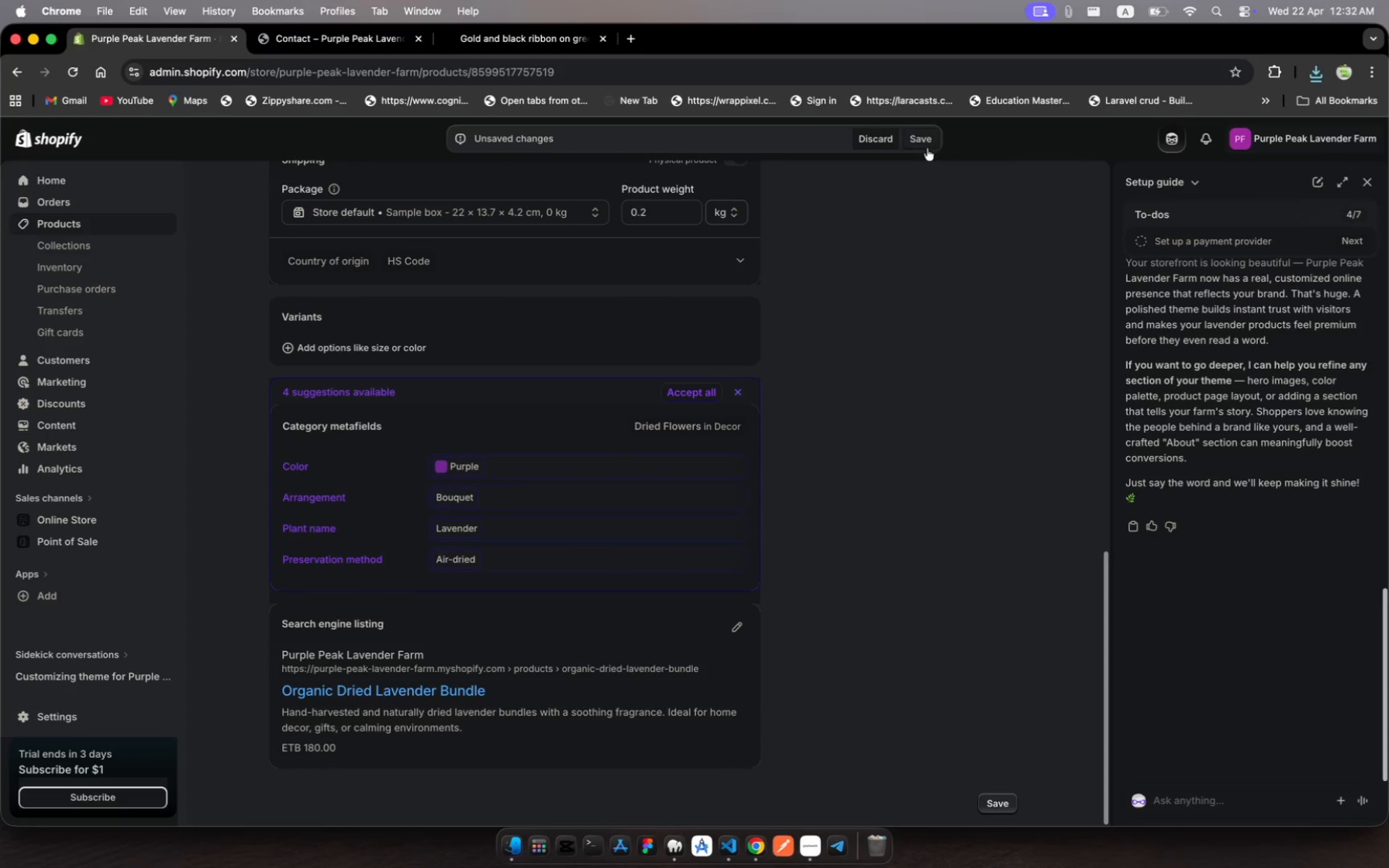 
left_click([925, 140])
 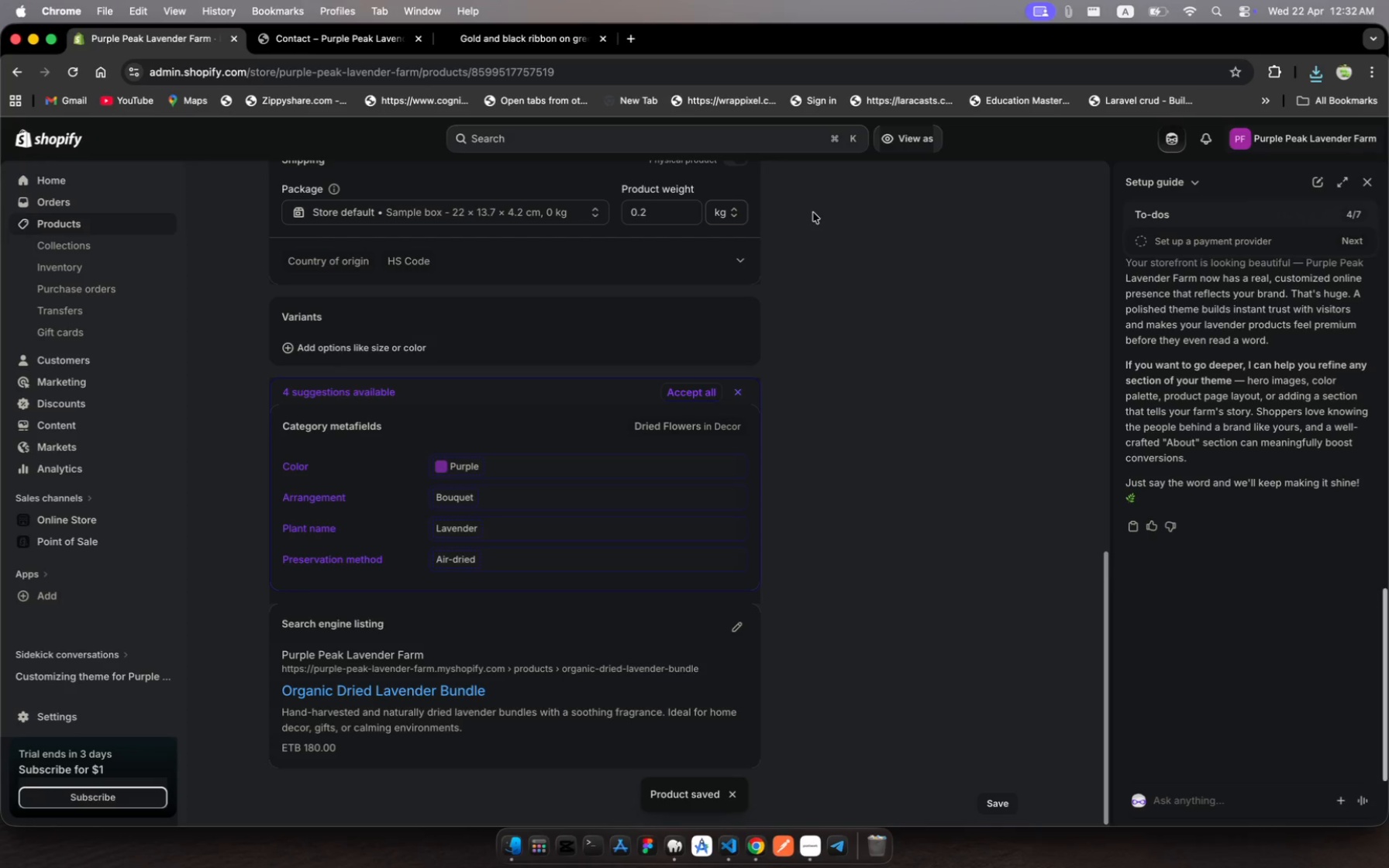 
wait(9.3)
 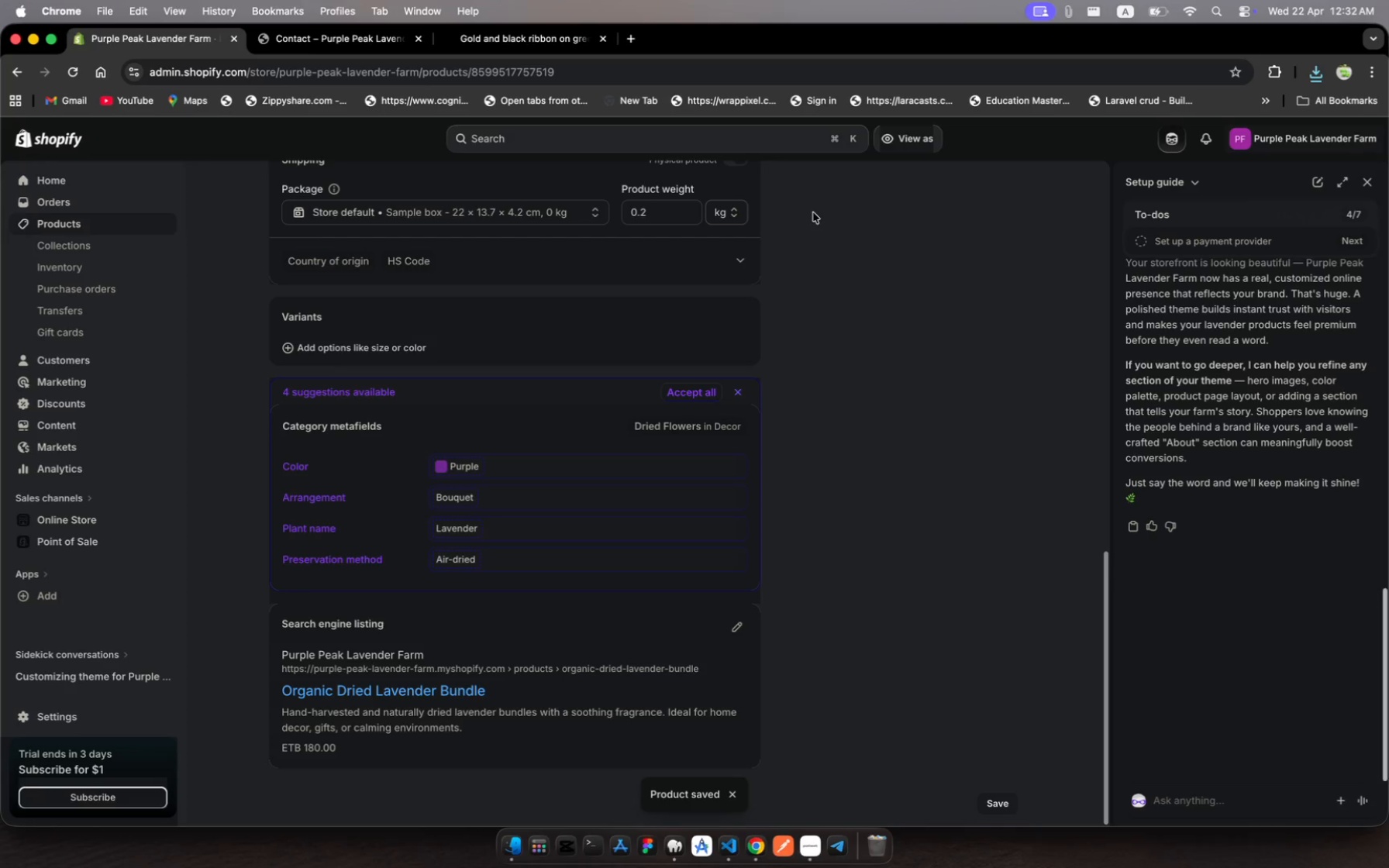 
scroll: coordinate [544, 566], scroll_direction: up, amount: 1.0
 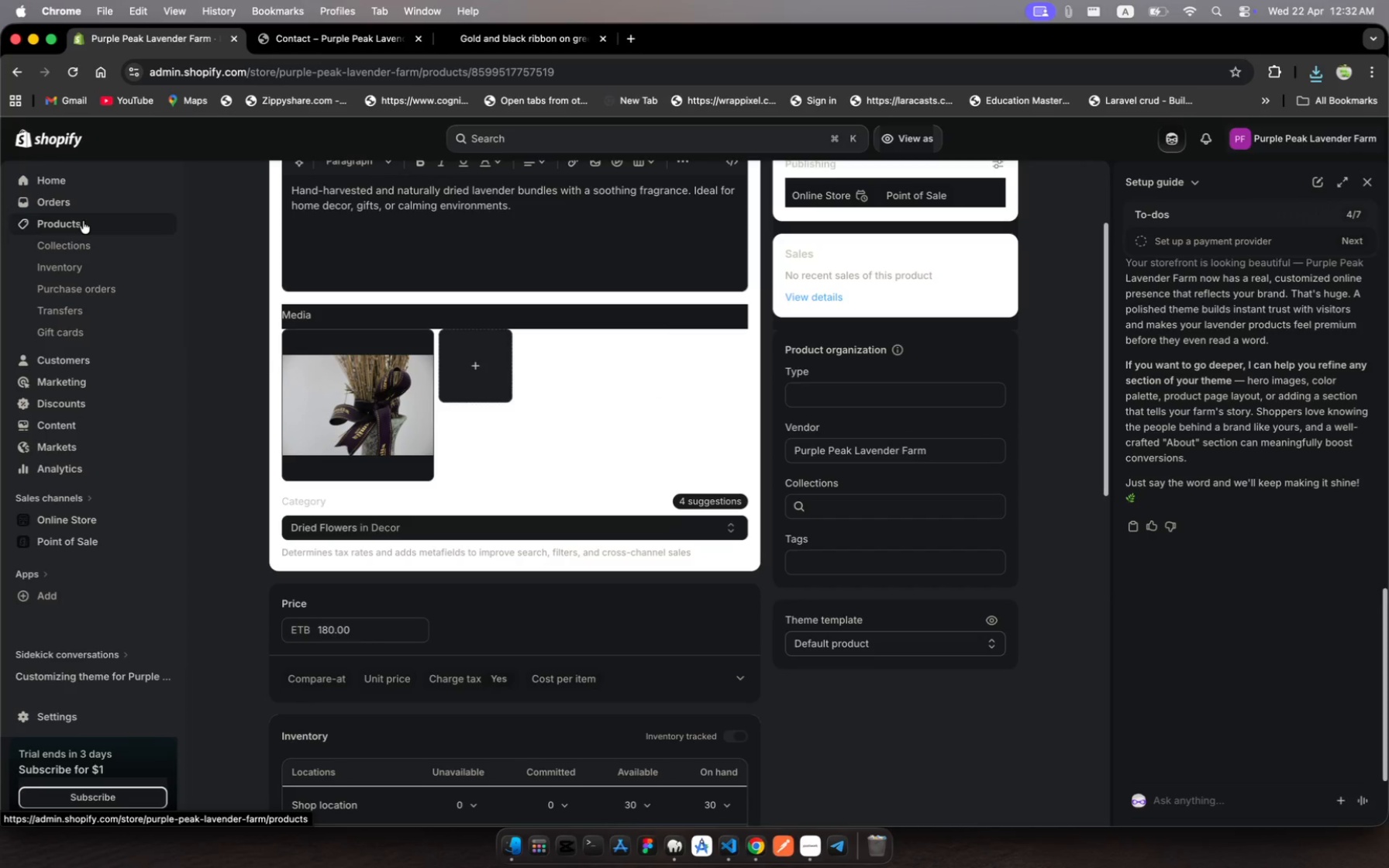 
left_click([83, 221])
 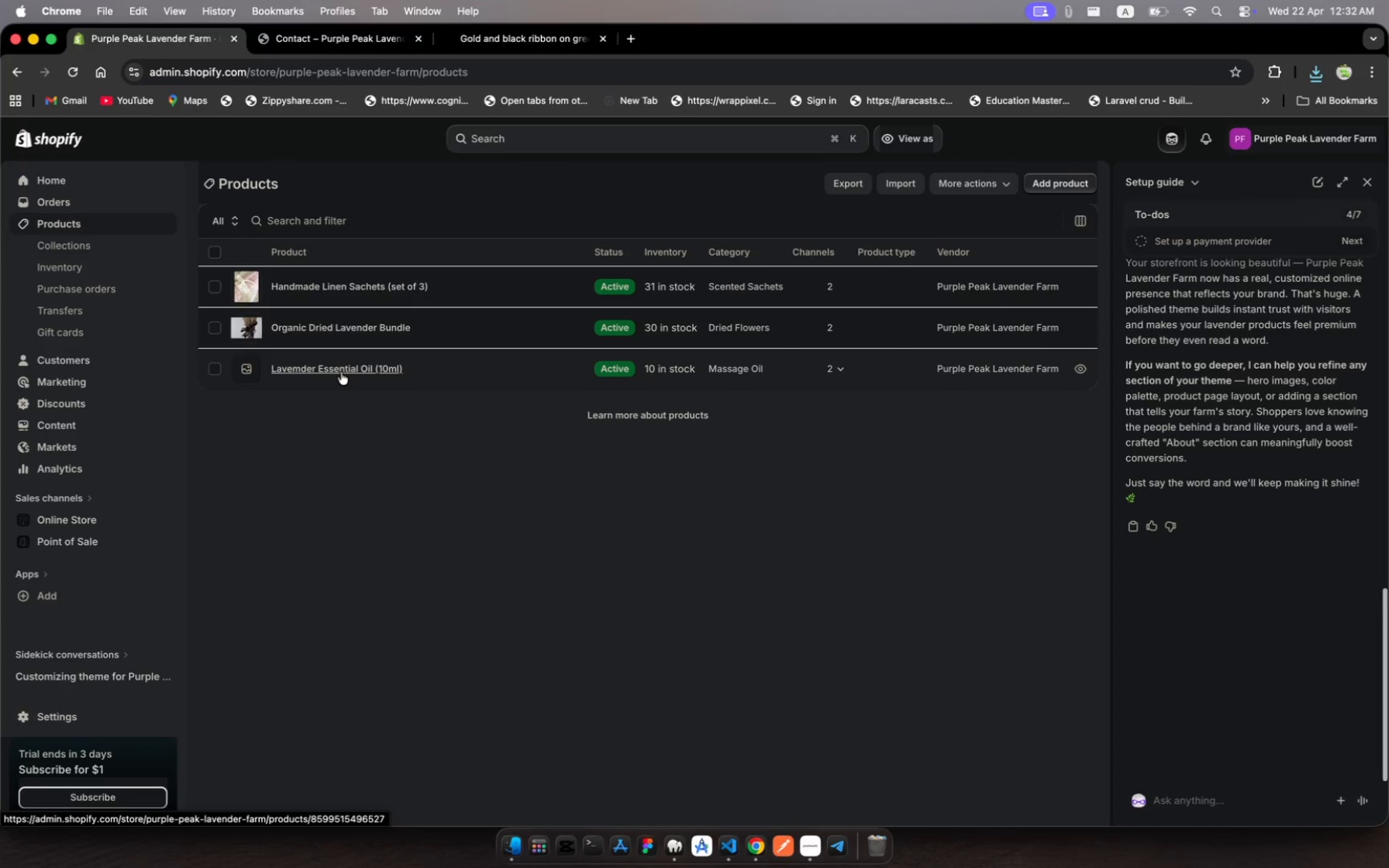 
wait(11.37)
 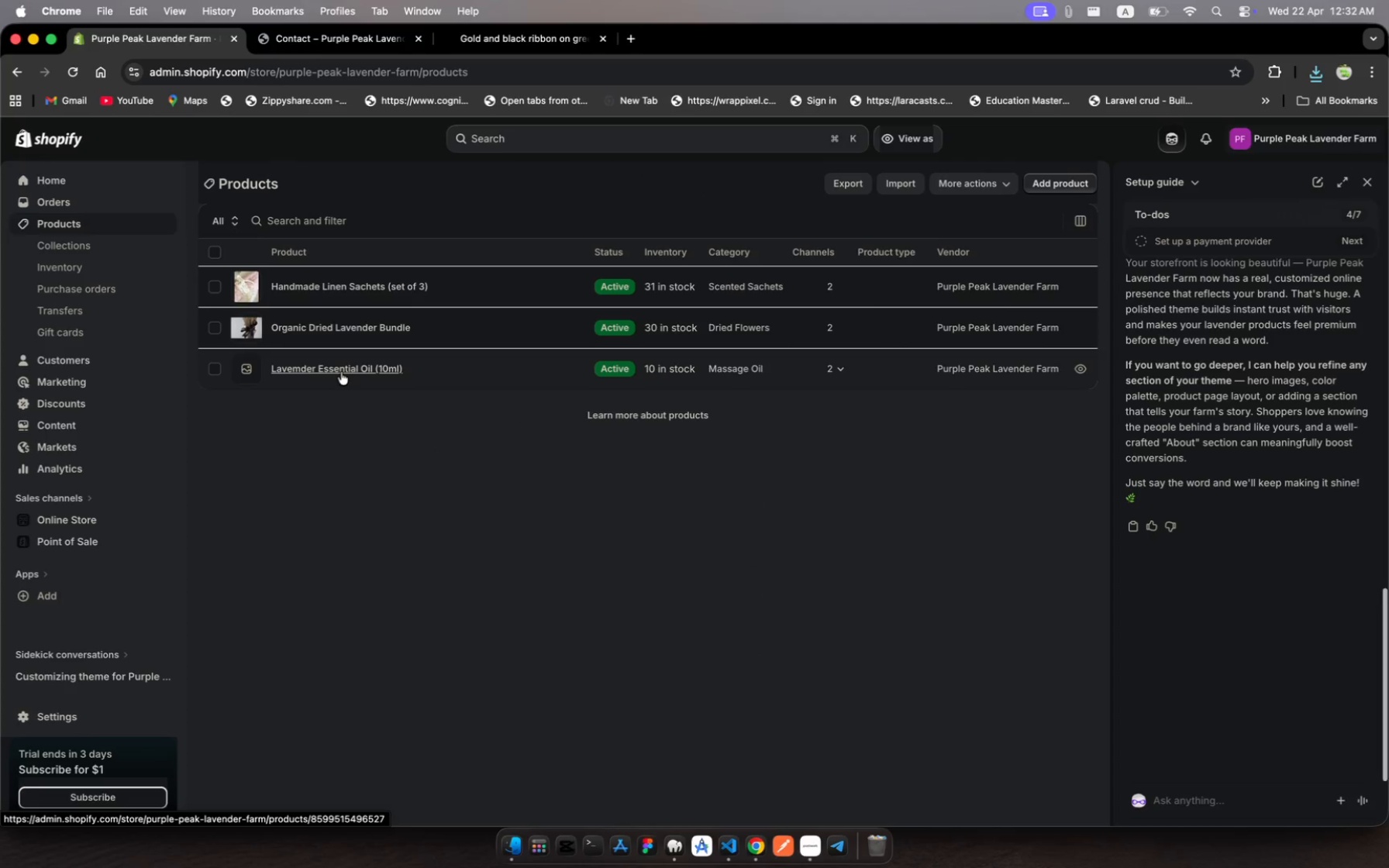 
left_click([336, 371])
 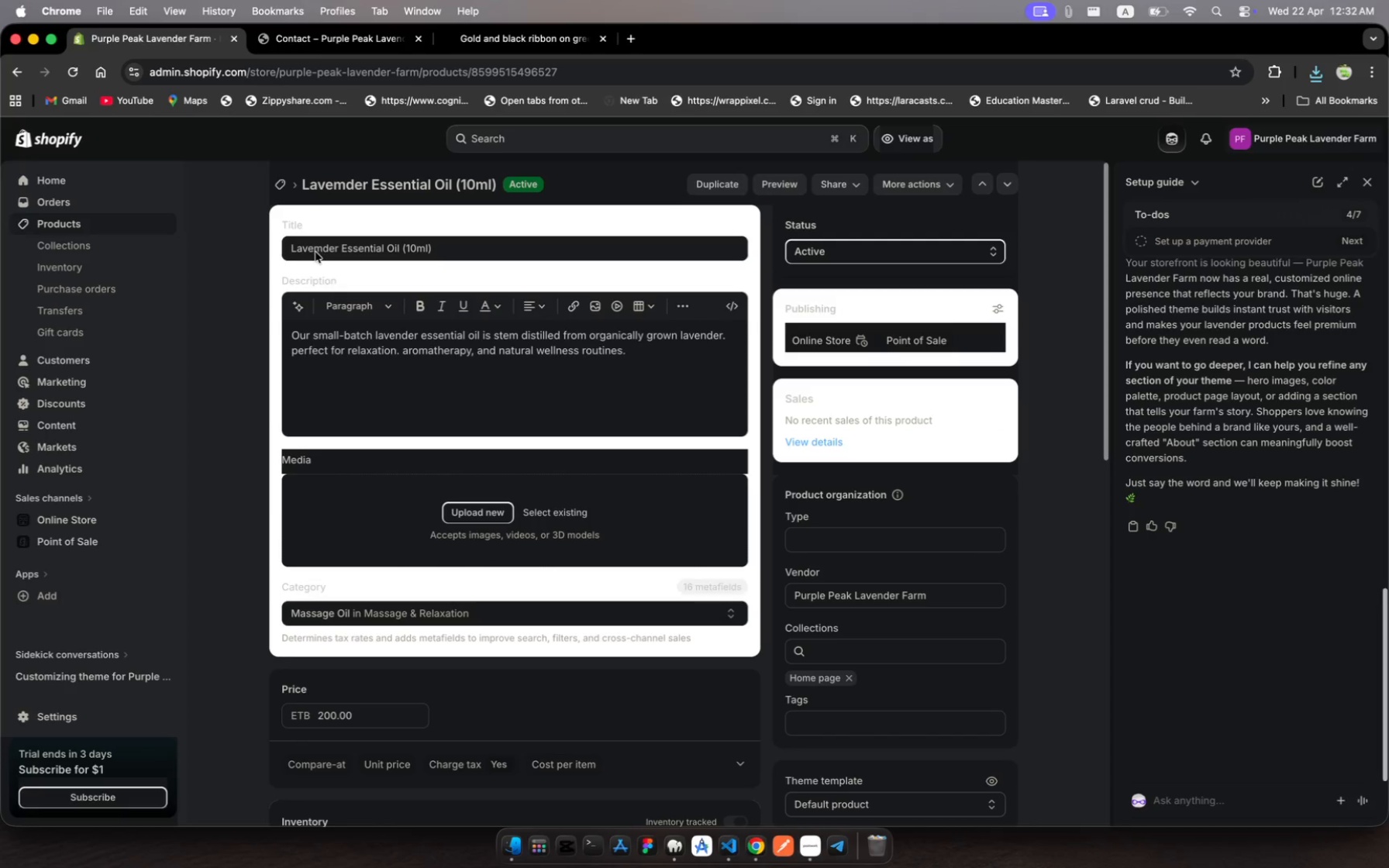 
left_click([322, 249])
 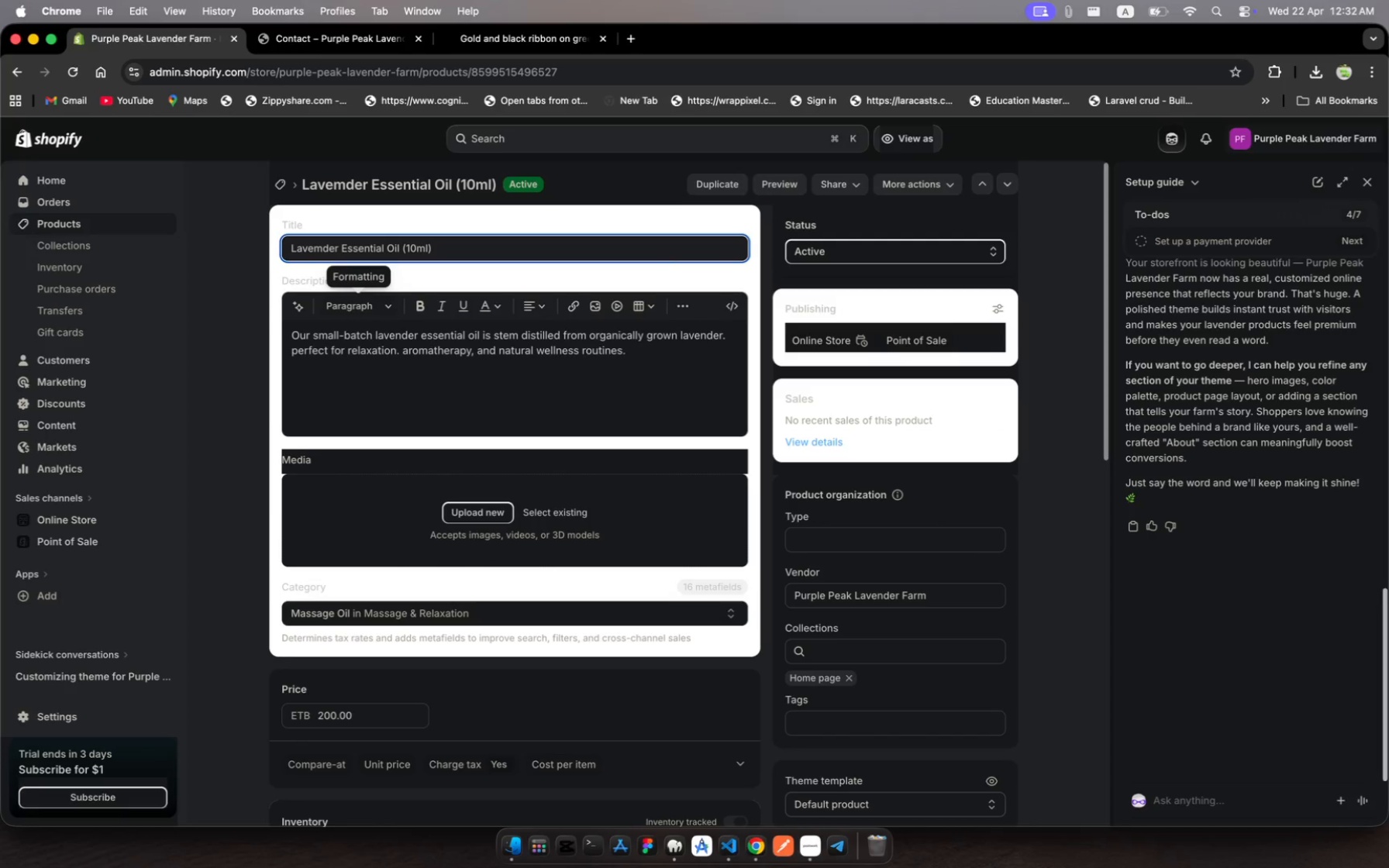 
key(Backspace)
 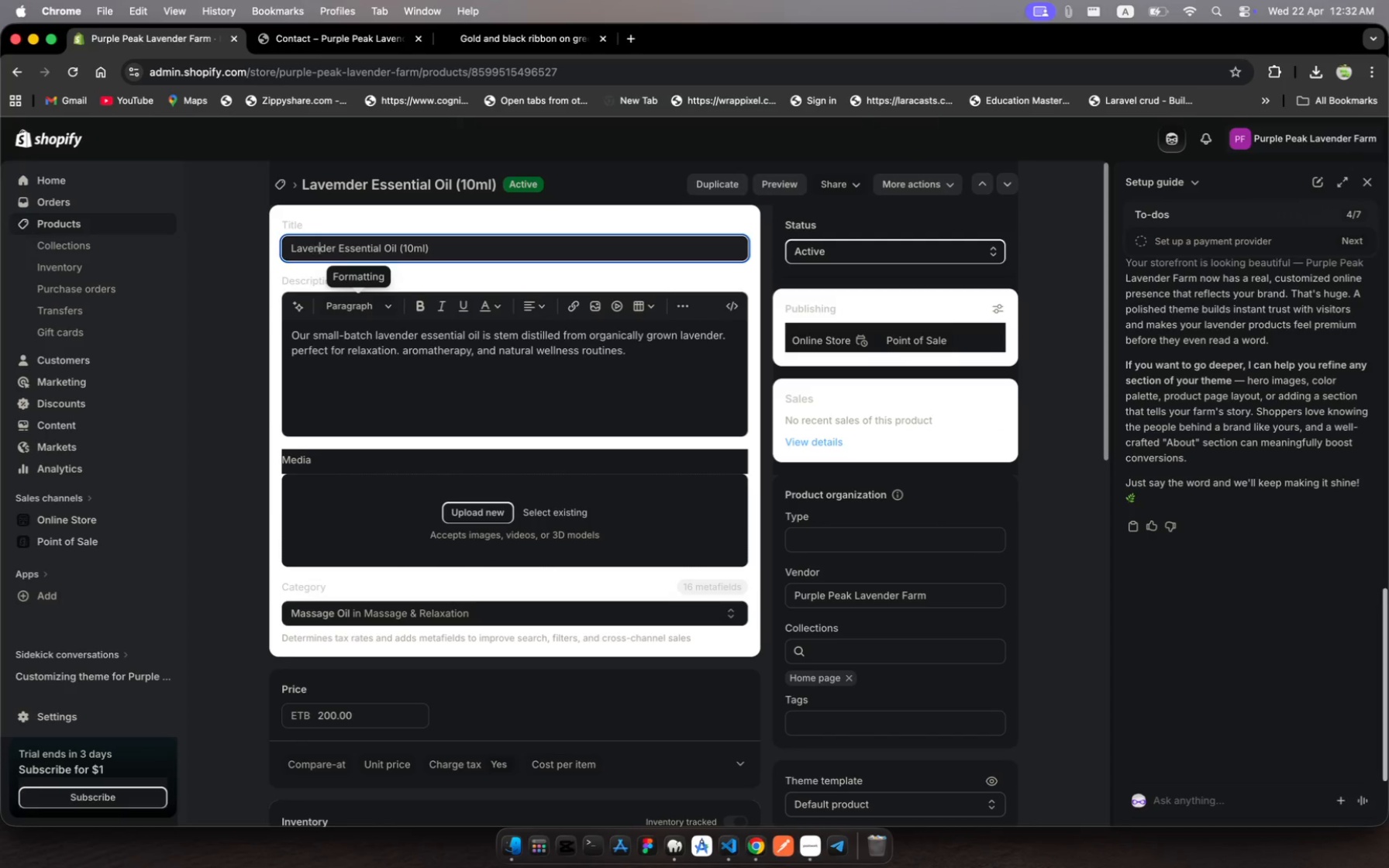 
key(N)
 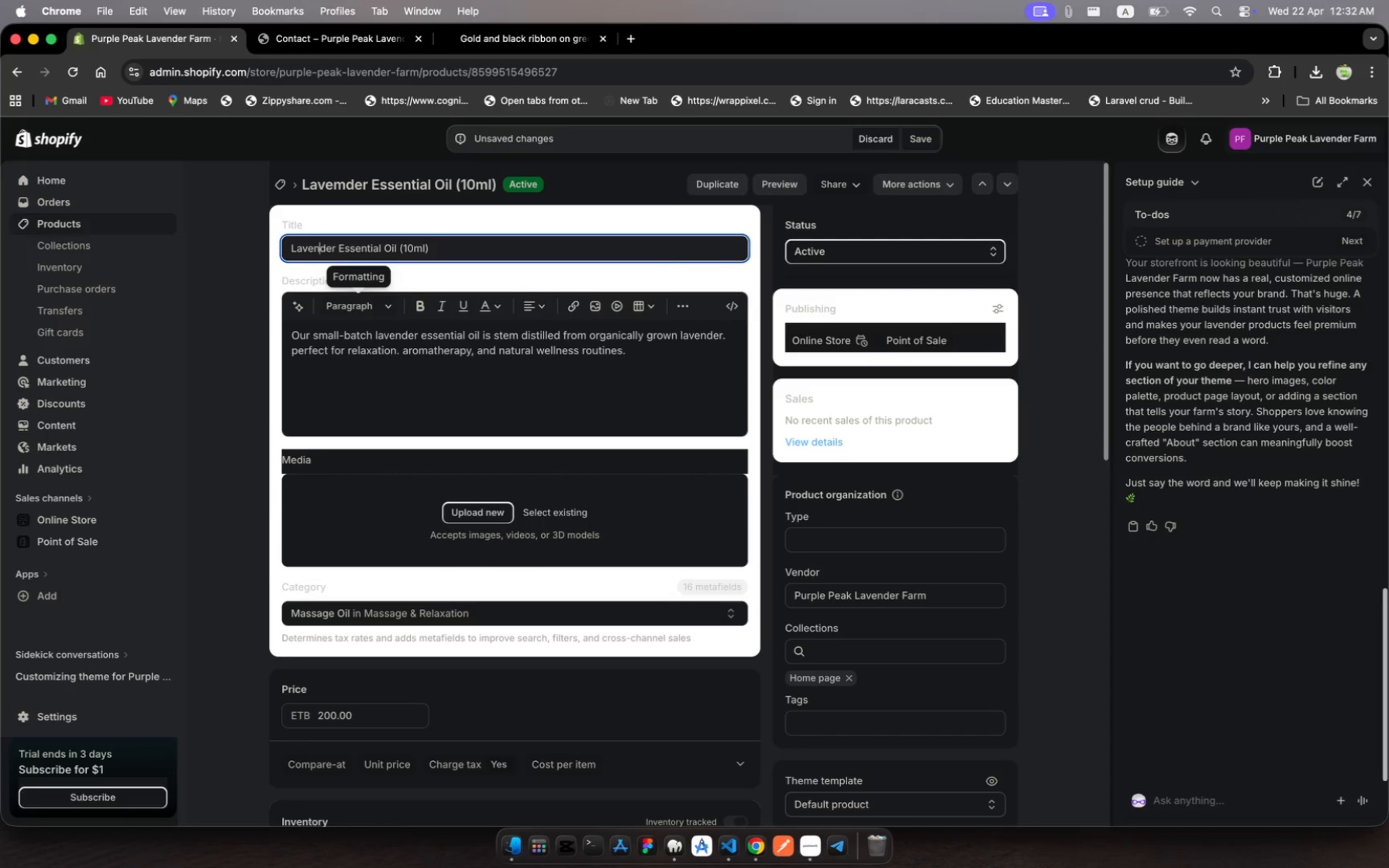 
key(Meta+A)
 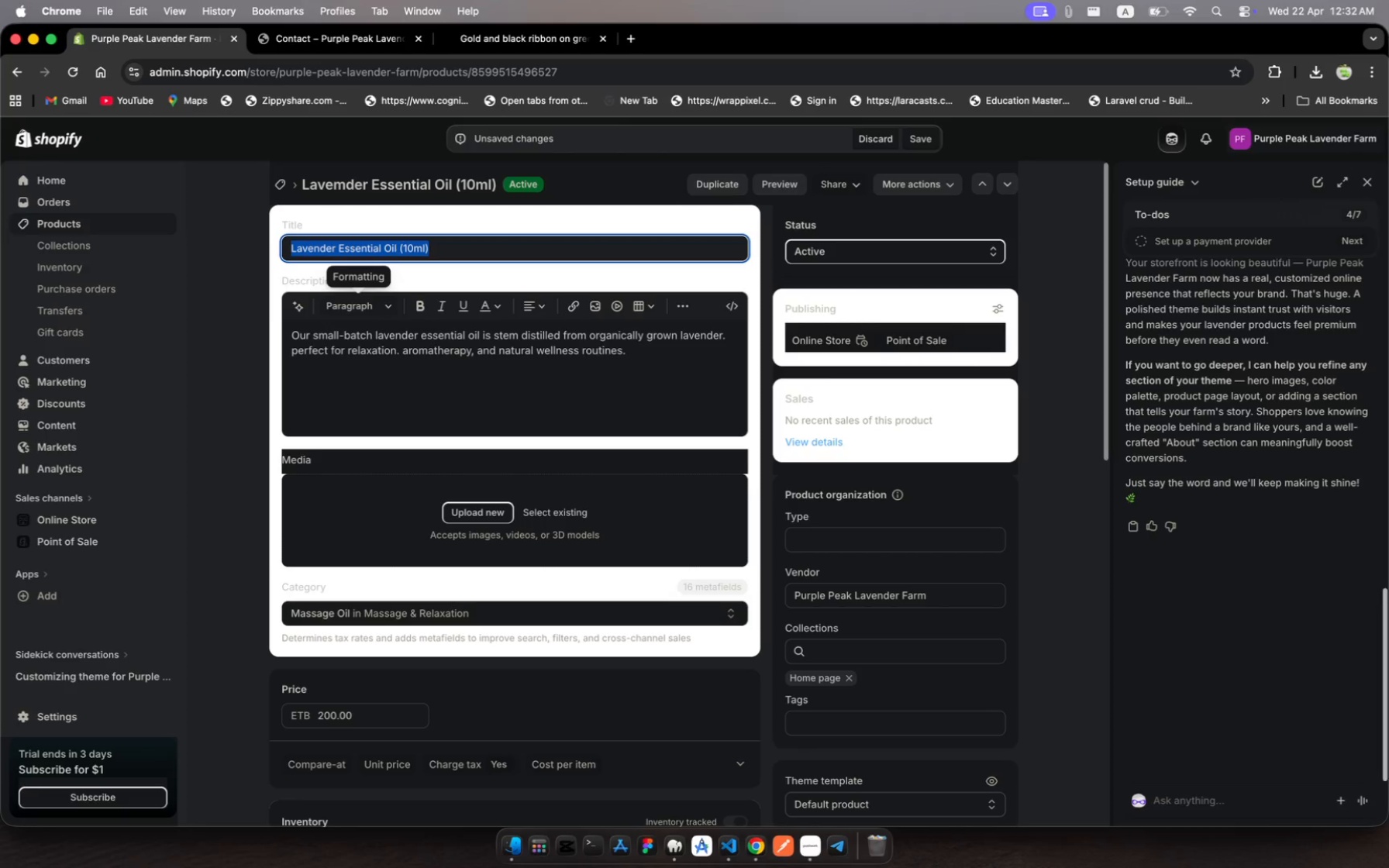 
key(Meta+C)
 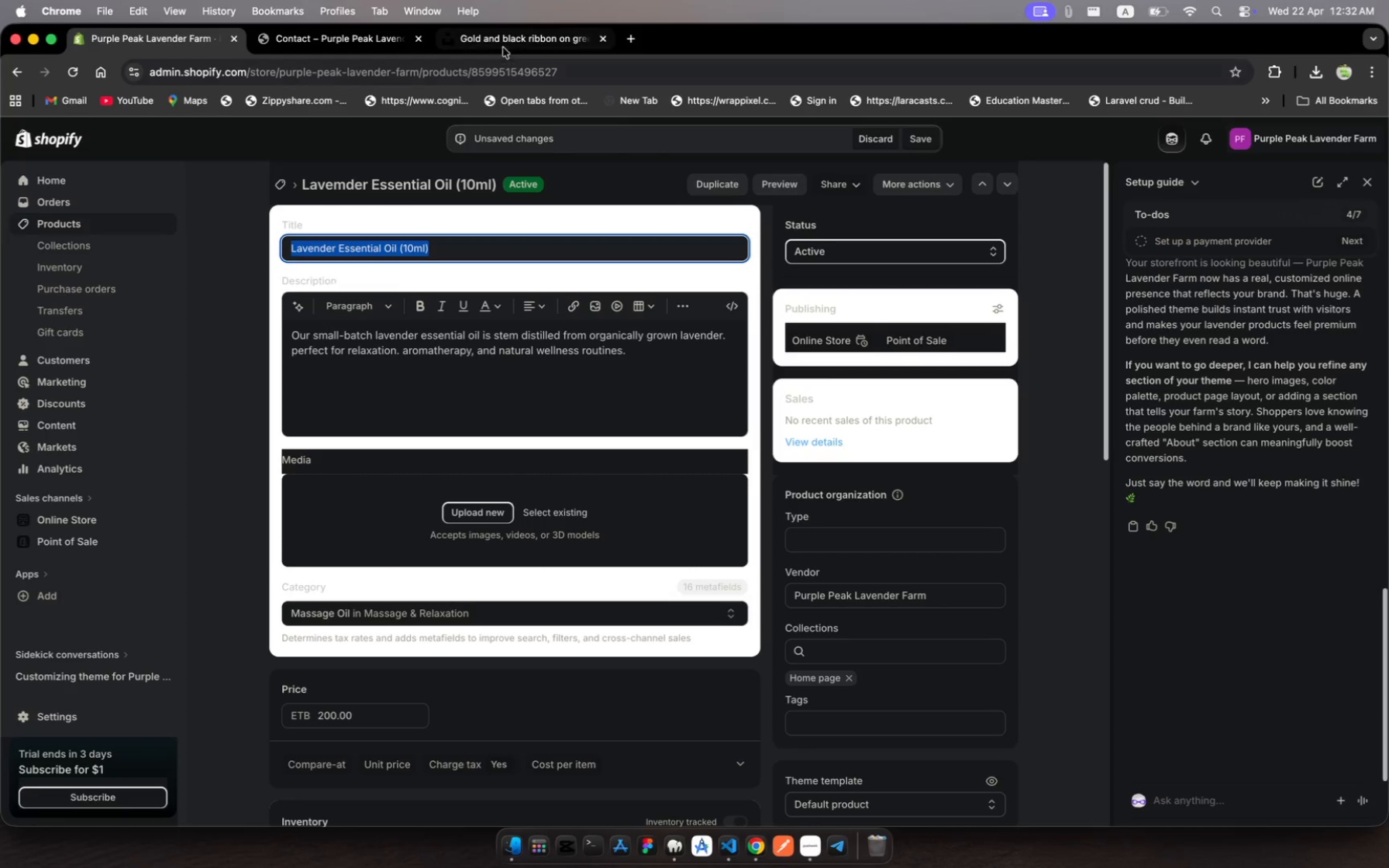 
left_click([503, 41])
 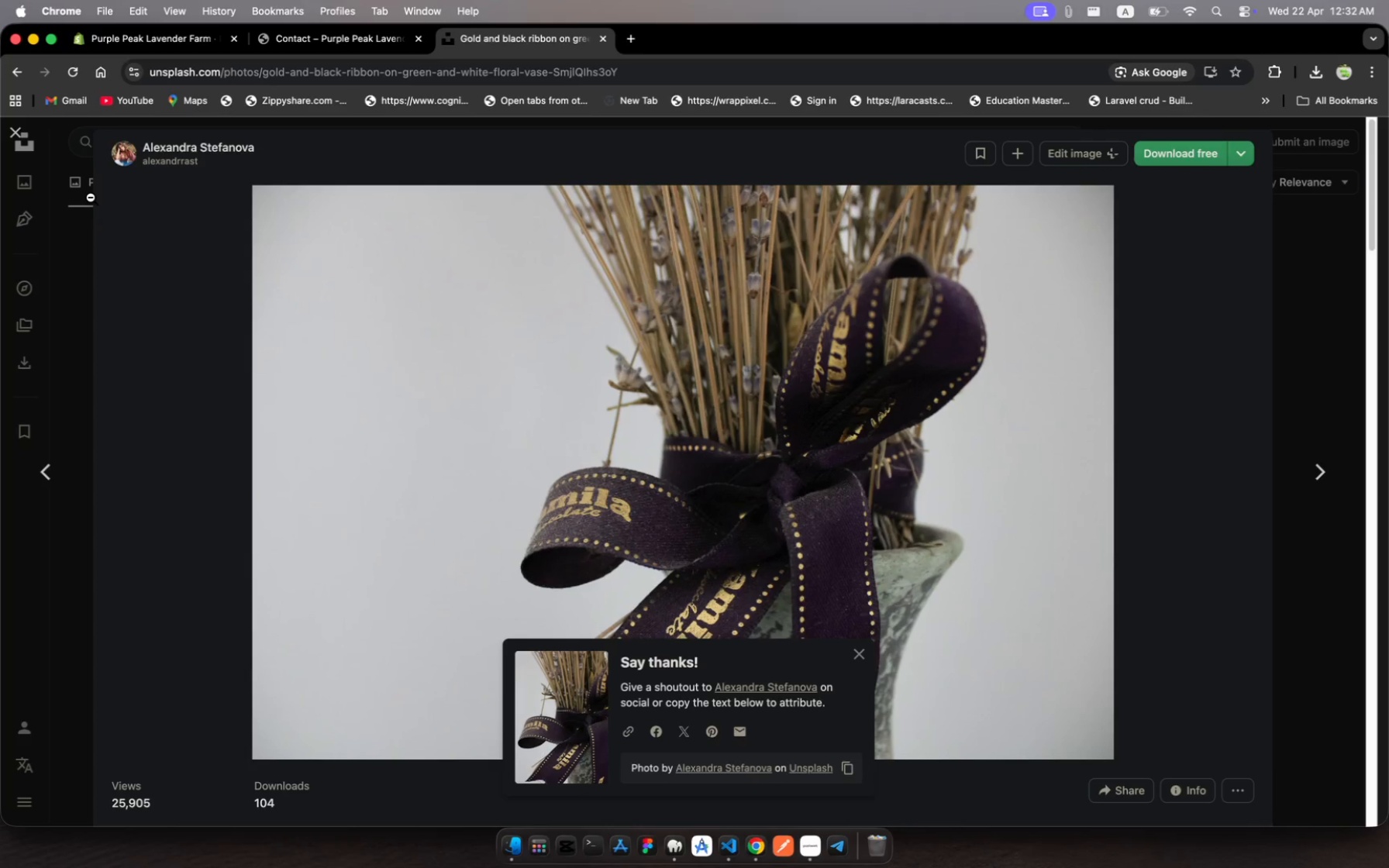 
key(Escape)
 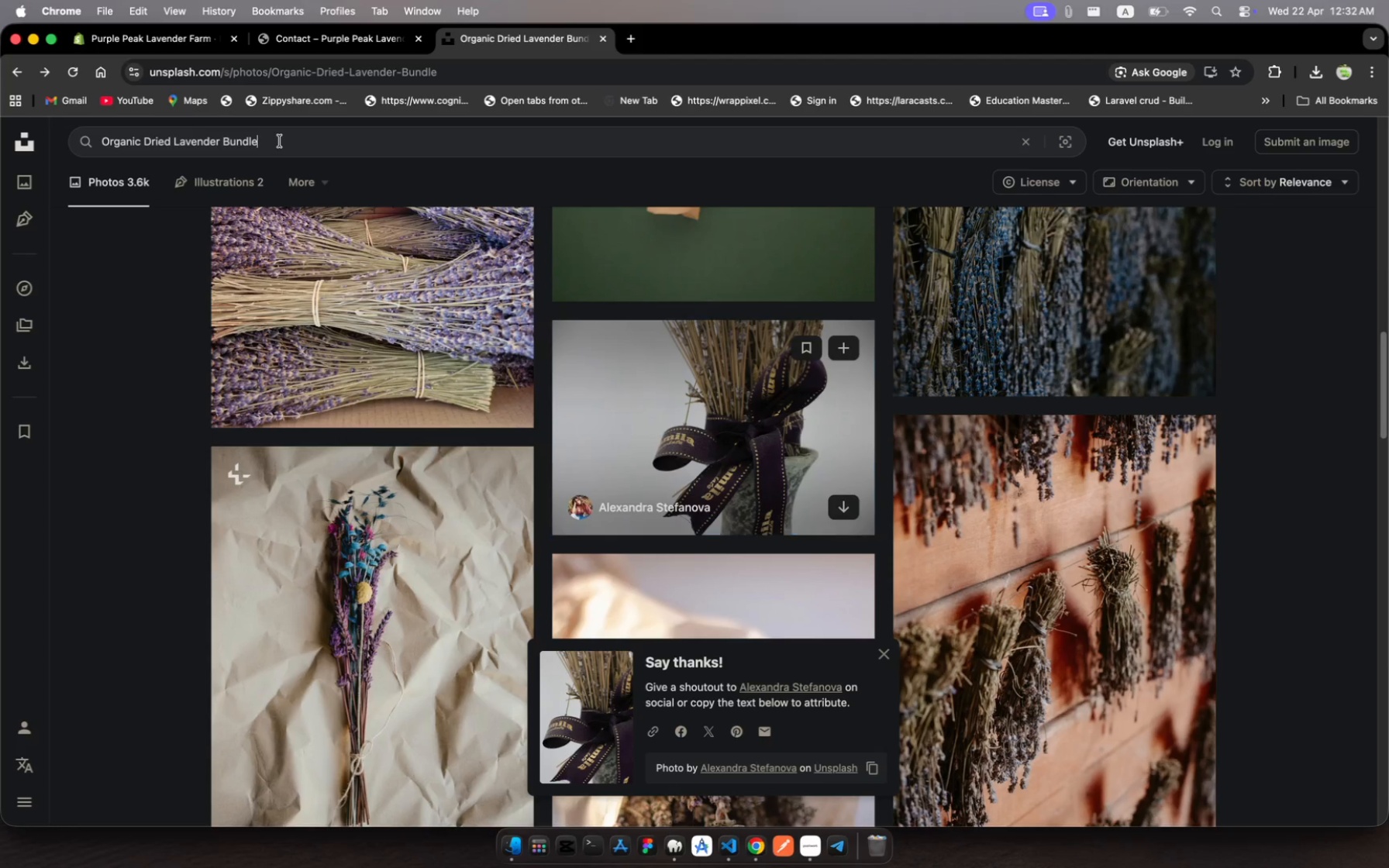 
left_click([280, 141])
 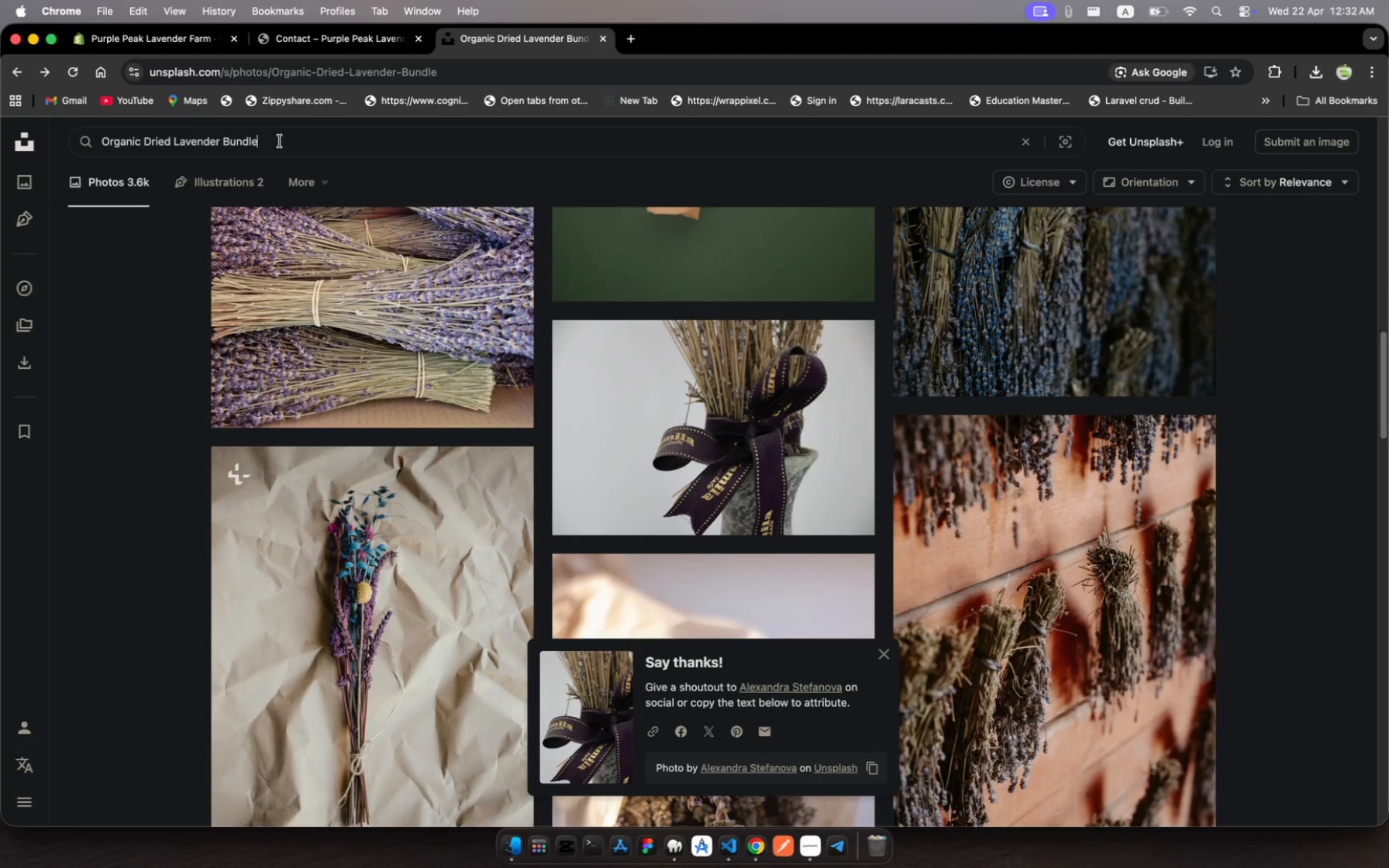 
key(Meta+A)
 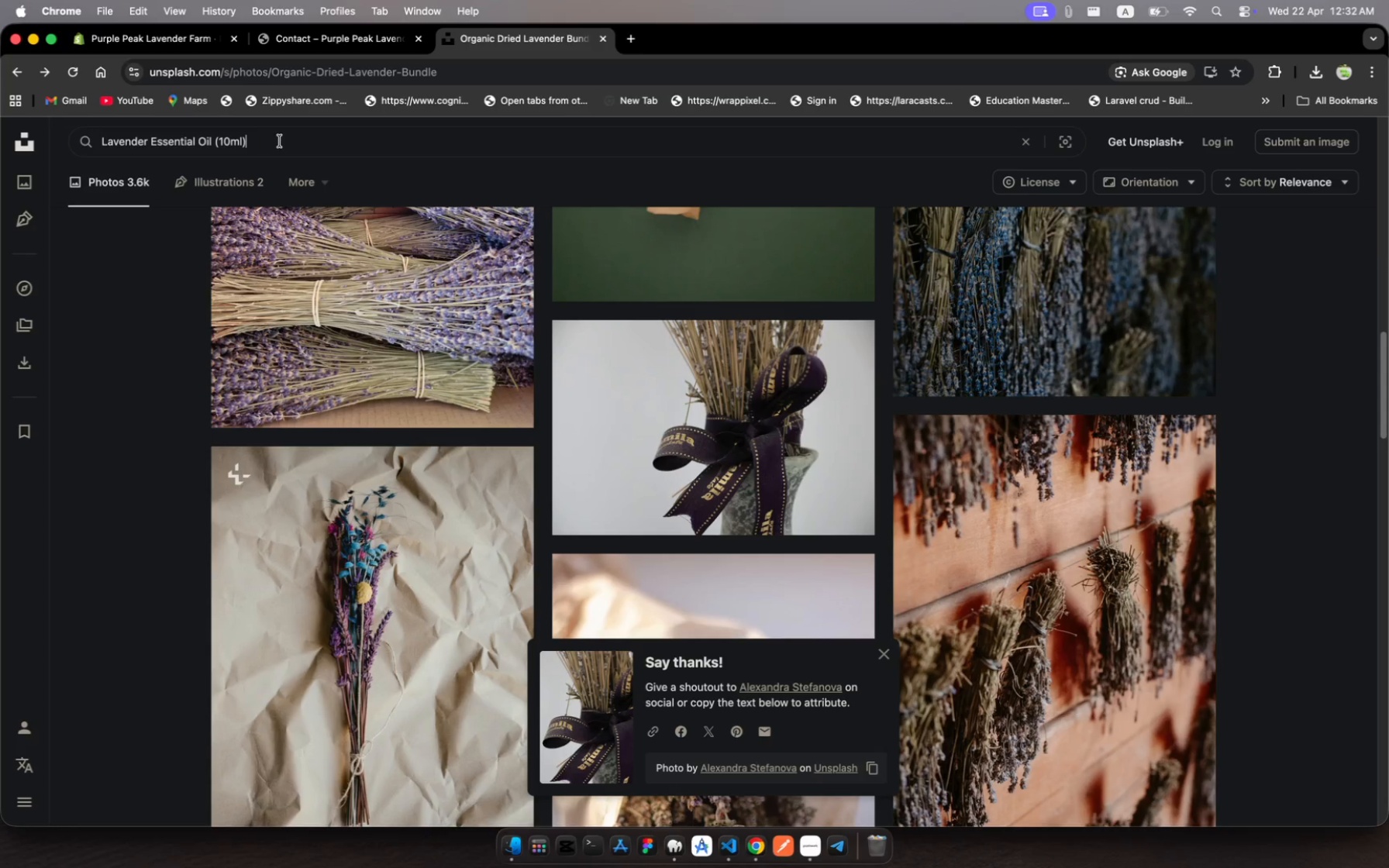 
key(Meta+V)
 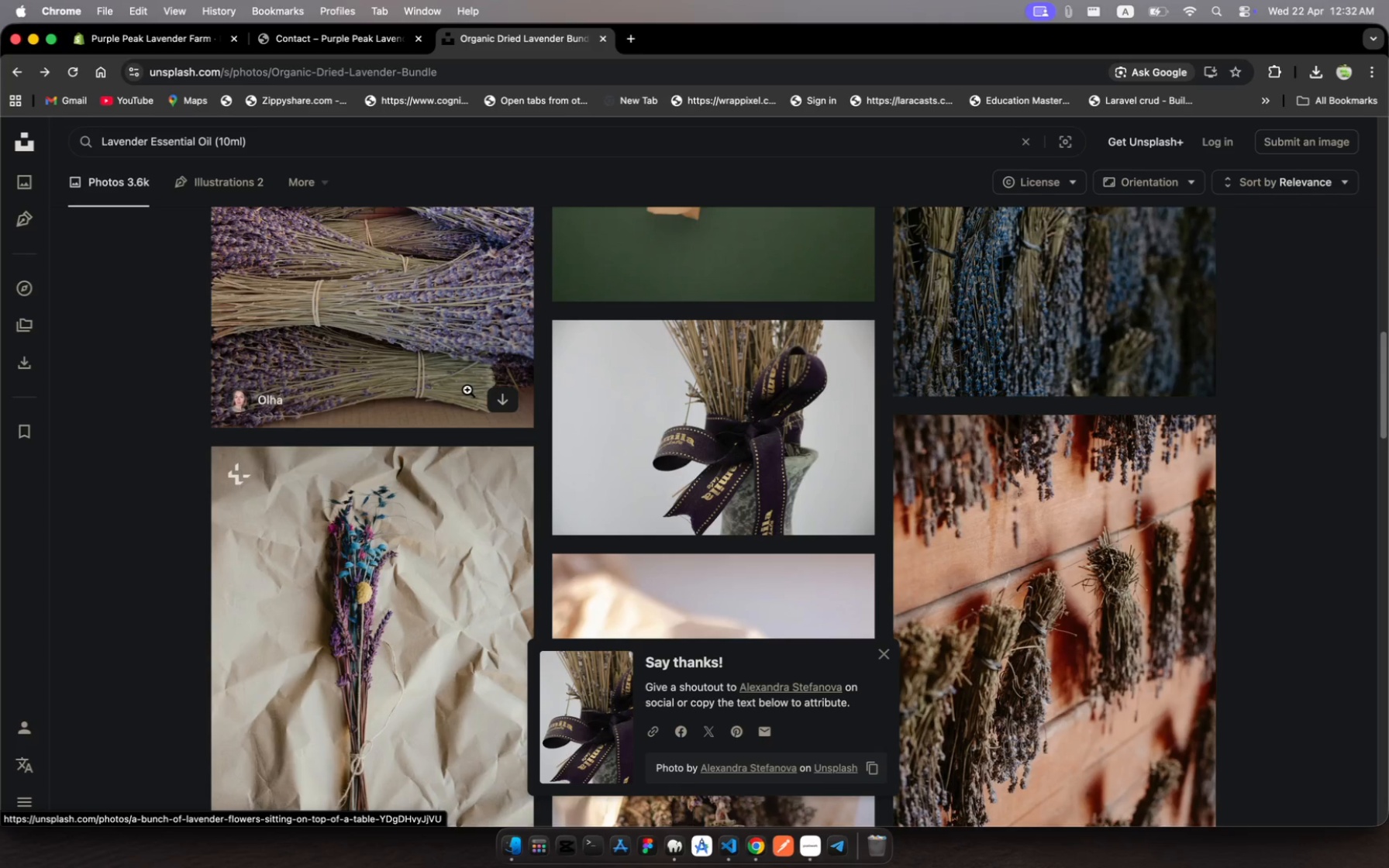 
key(Backspace)
 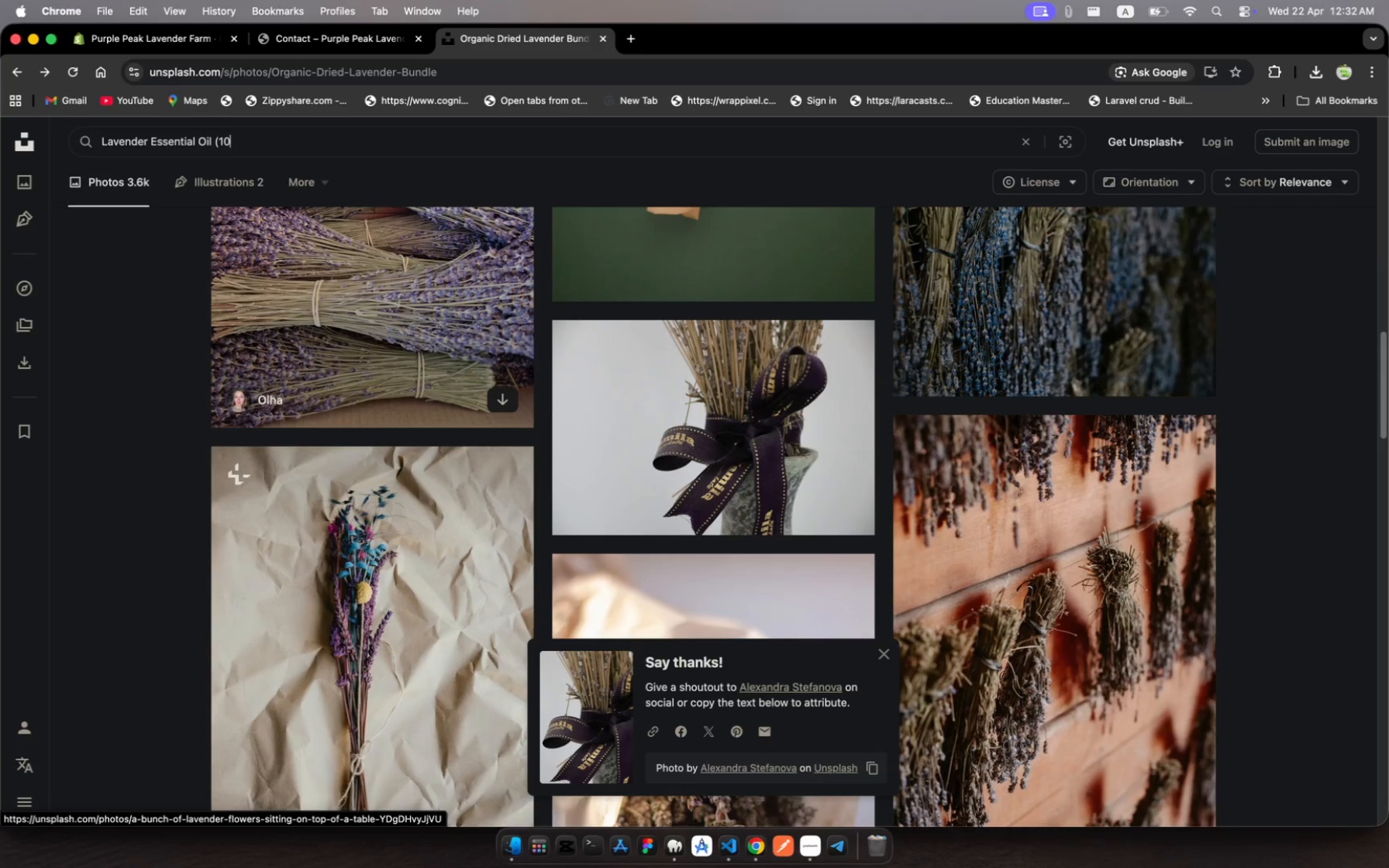 
key(Backspace)